 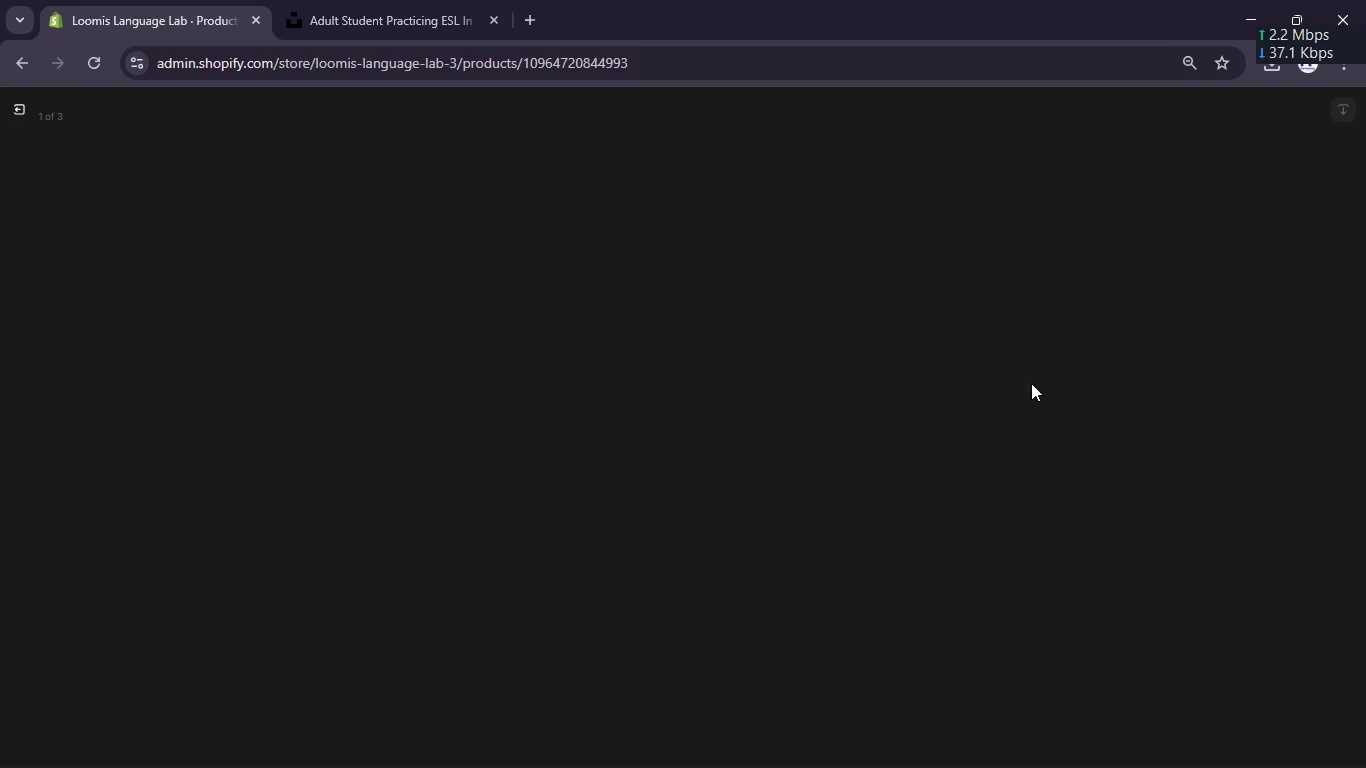 
left_click([15, 107])
 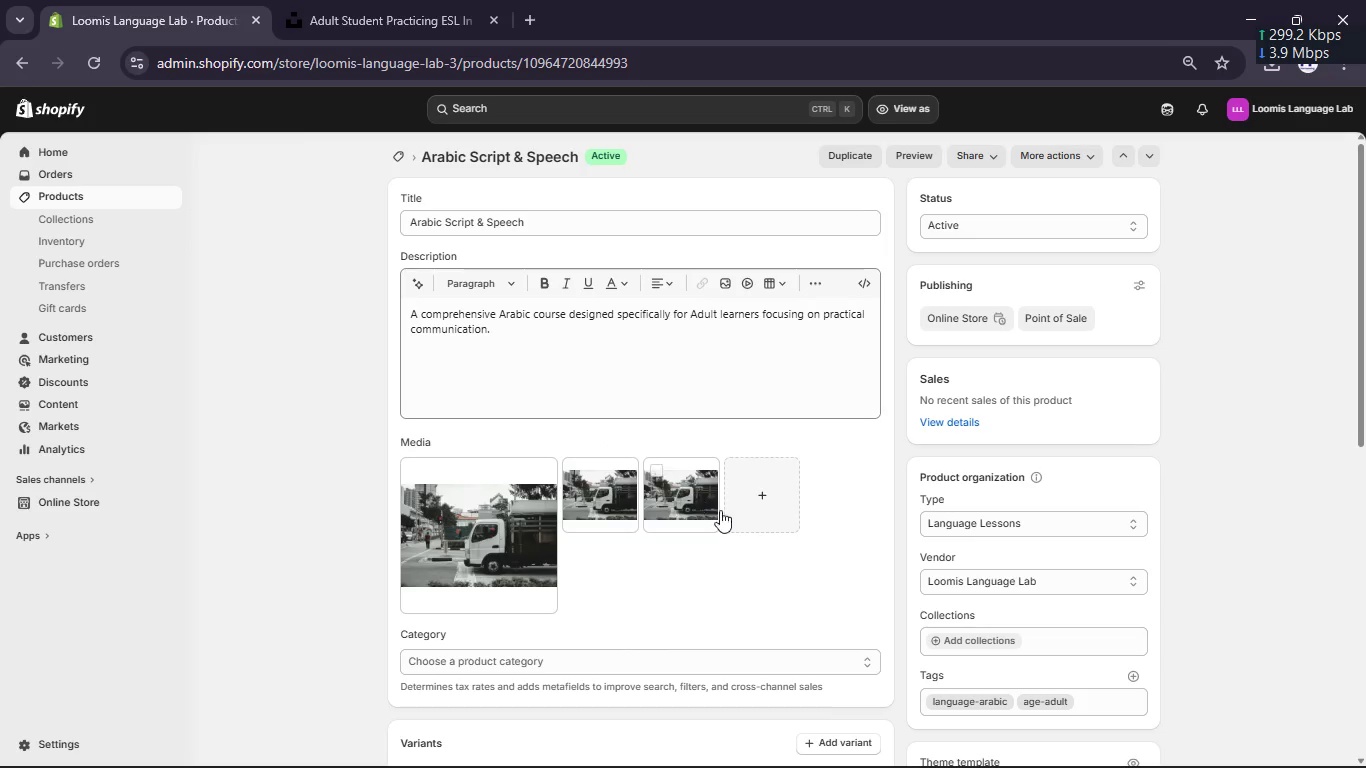 
left_click([758, 515])
 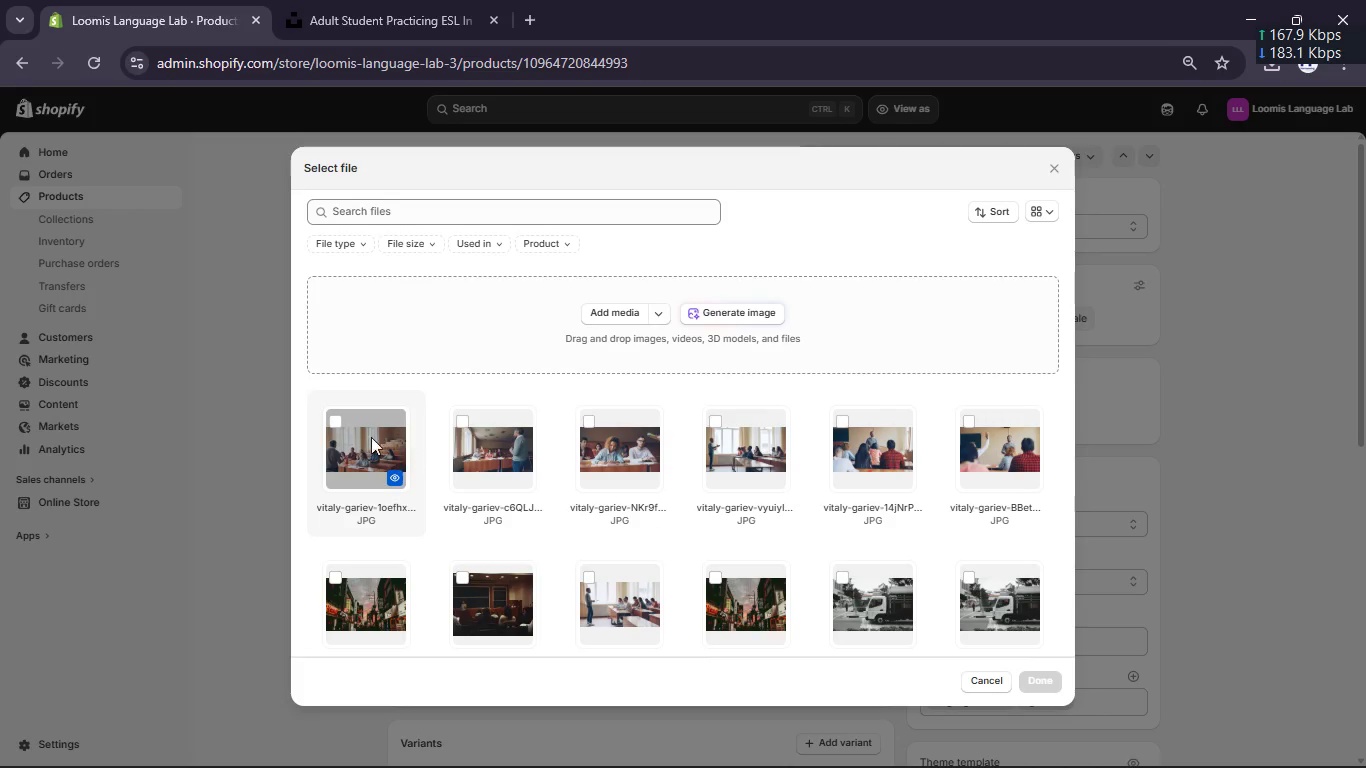 
left_click([330, 417])
 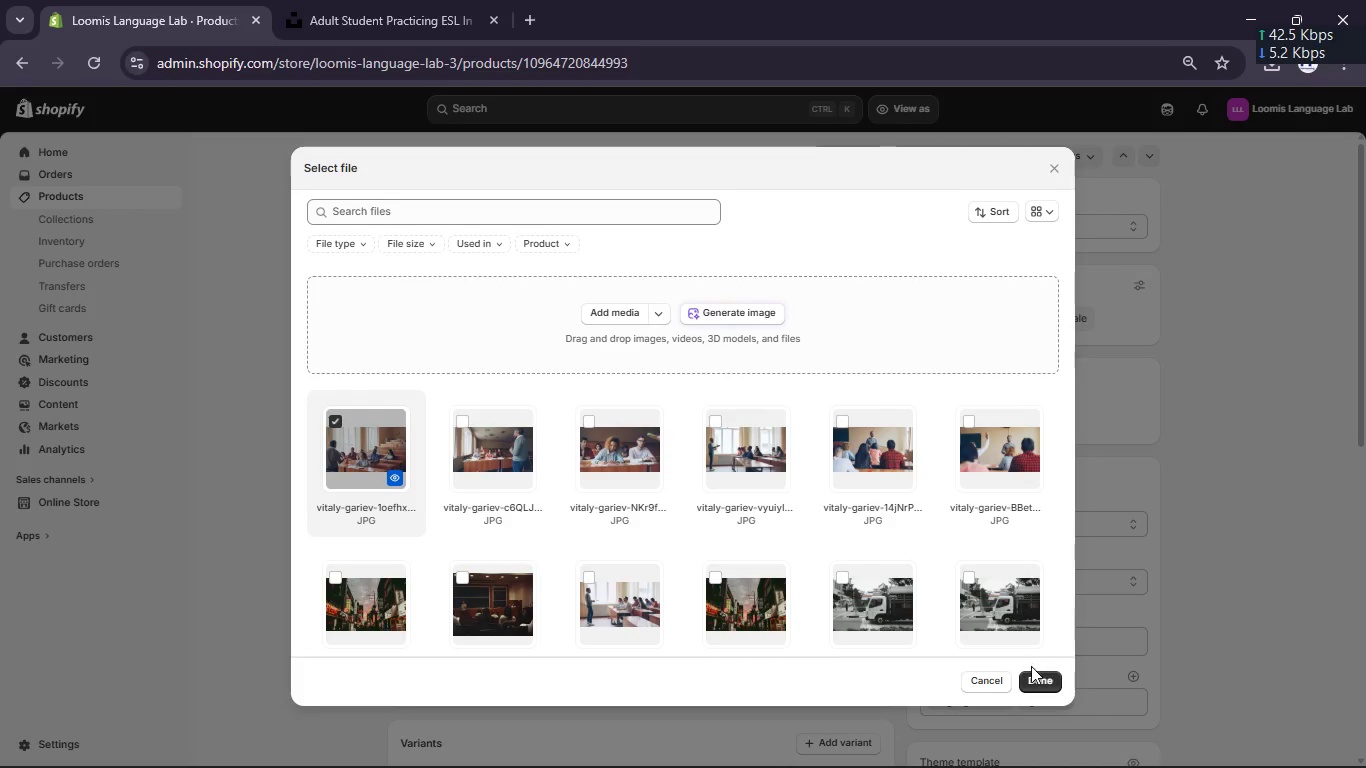 
left_click([1033, 679])
 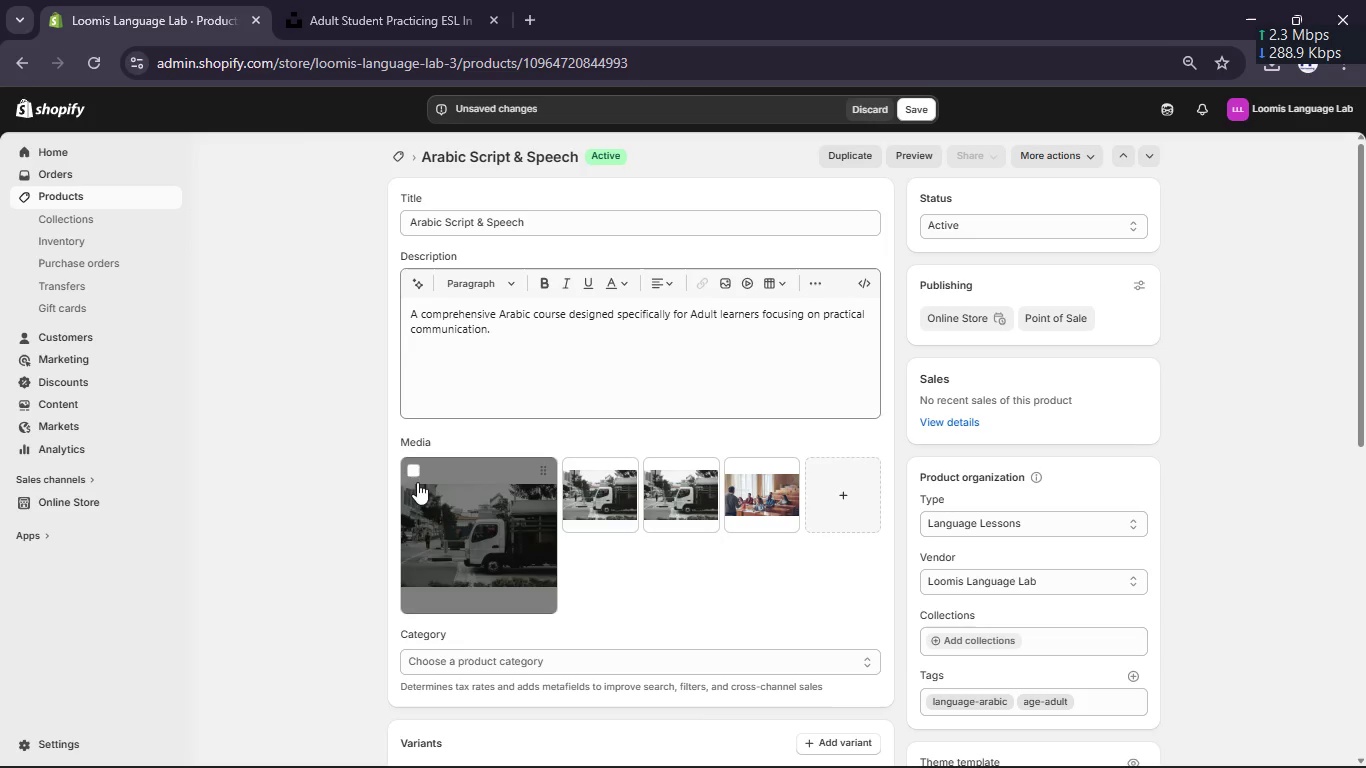 
left_click([413, 471])
 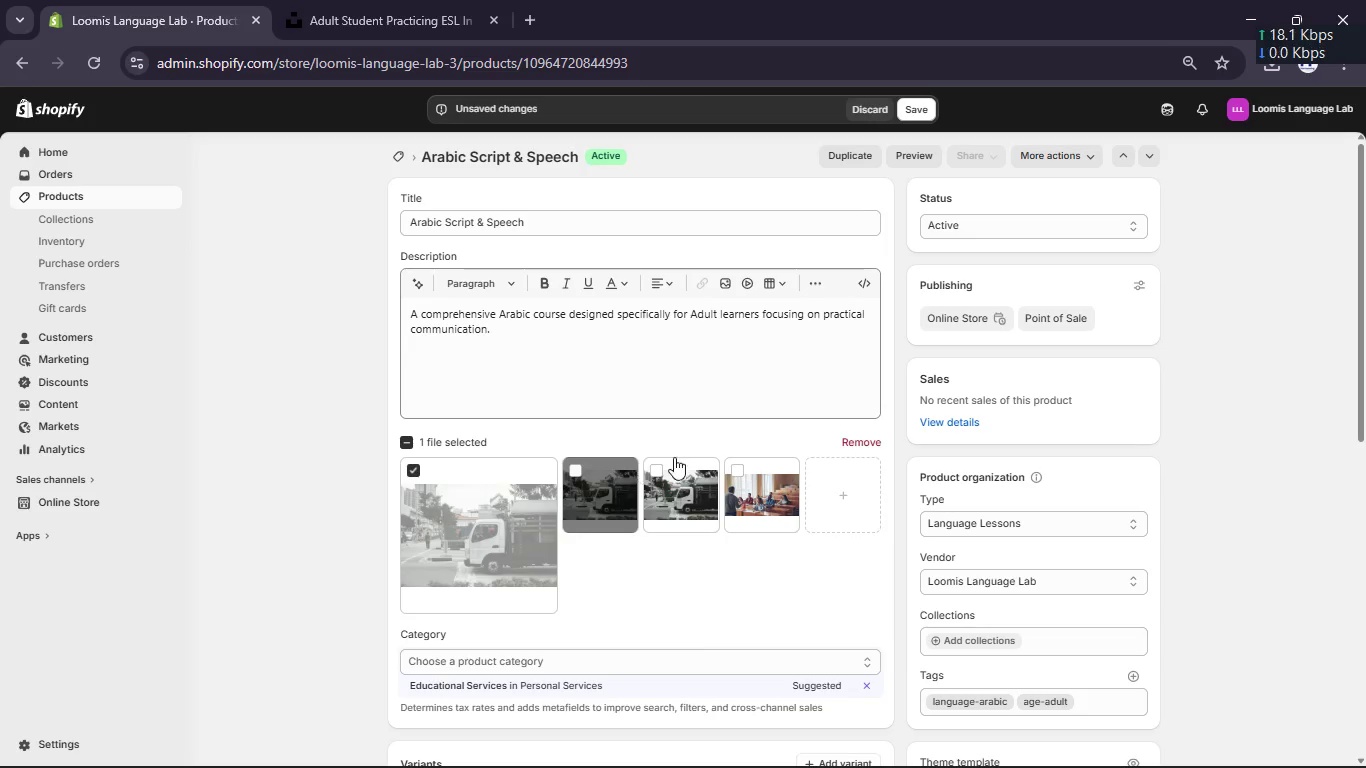 
left_click([407, 444])
 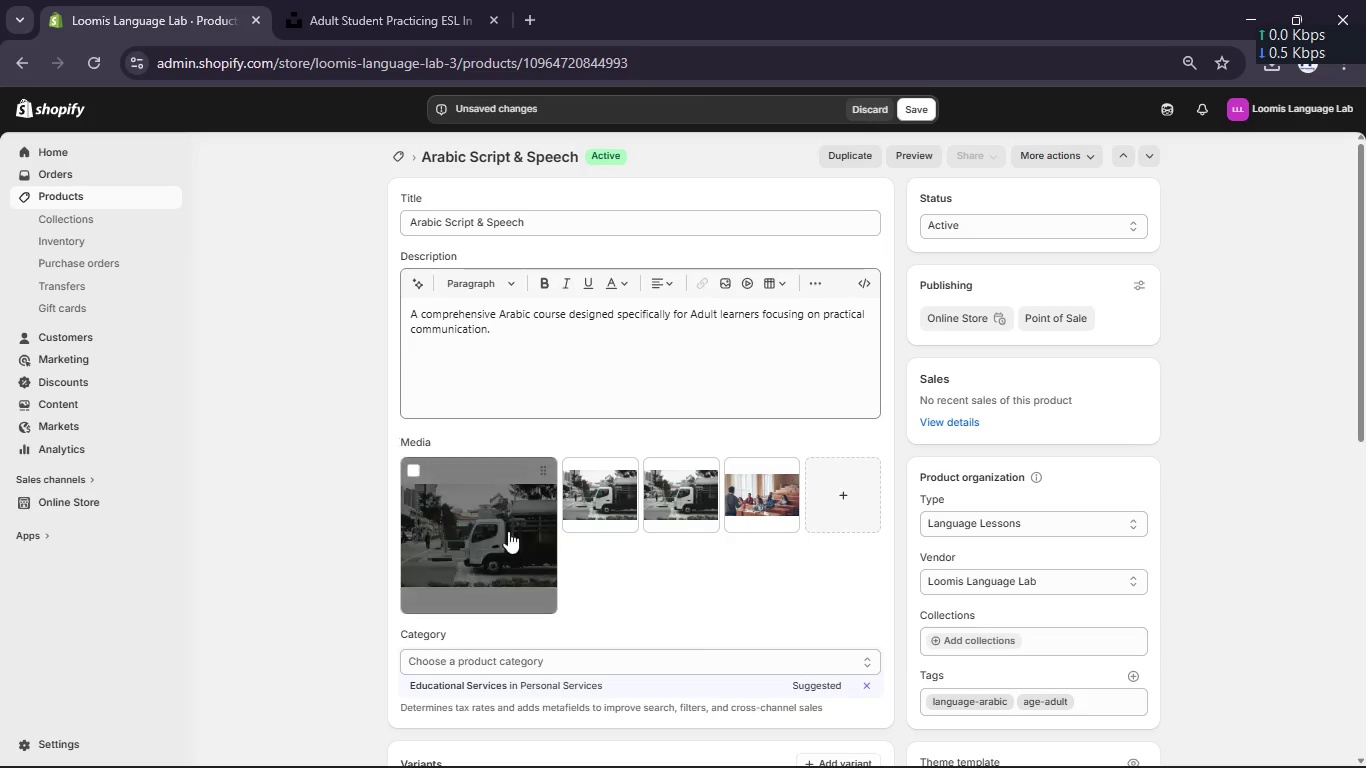 
left_click([660, 498])
 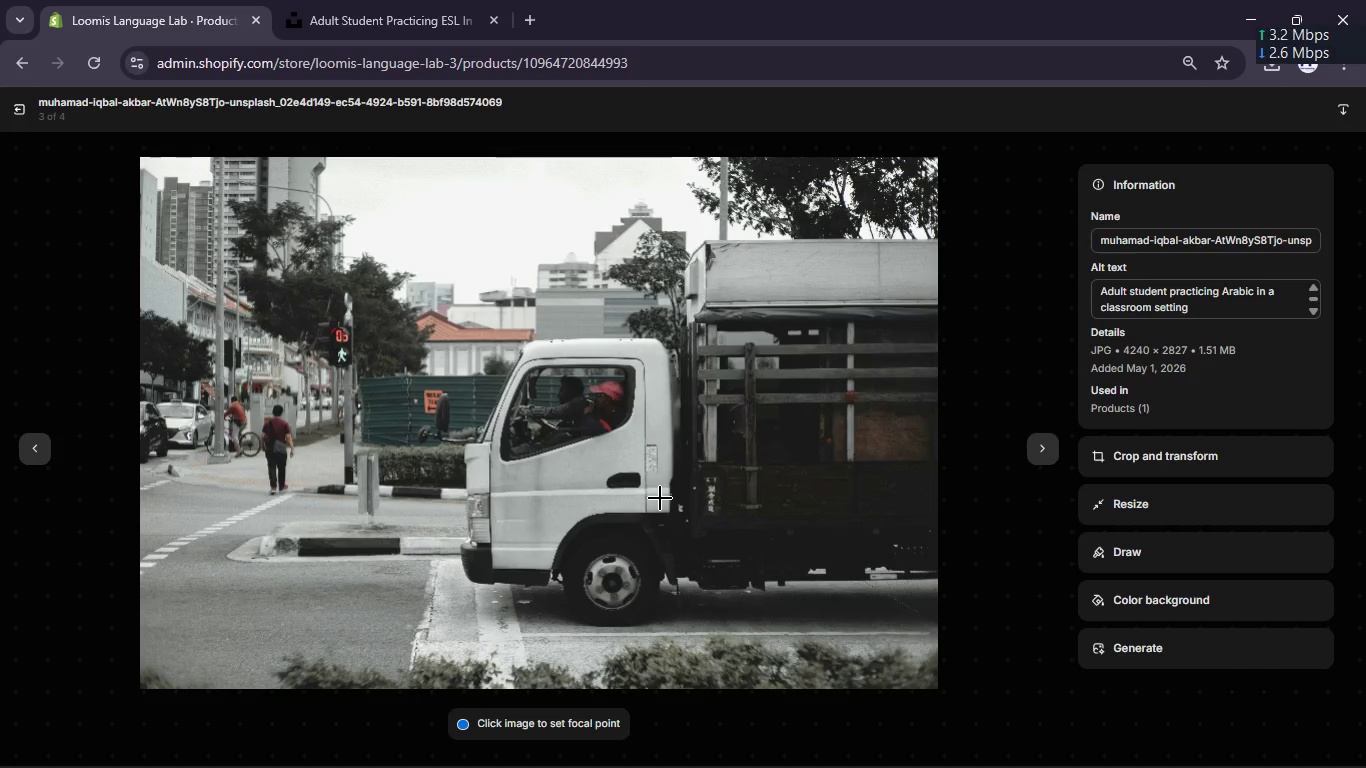 
wait(5.14)
 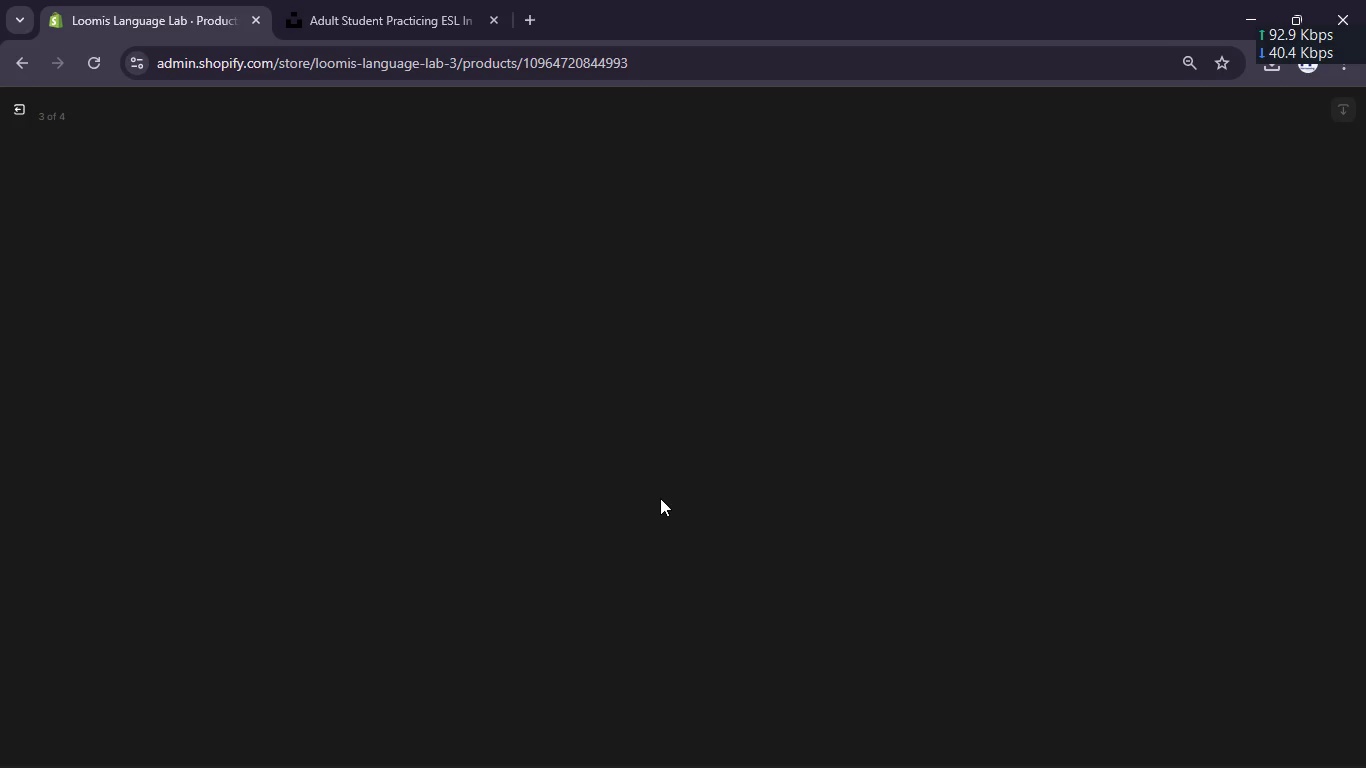 
left_click_drag(start_coordinate=[1198, 297], to_coordinate=[1102, 291])
 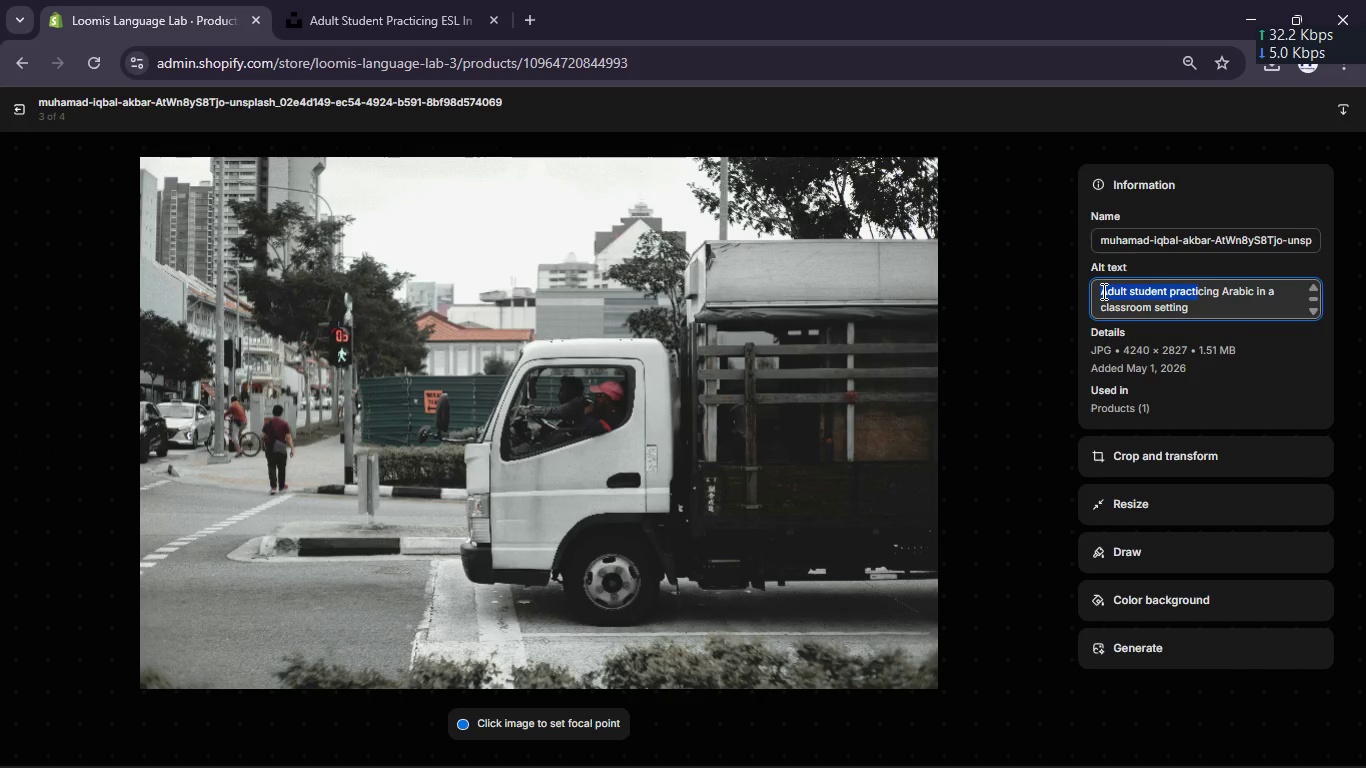 
left_click([1102, 291])
 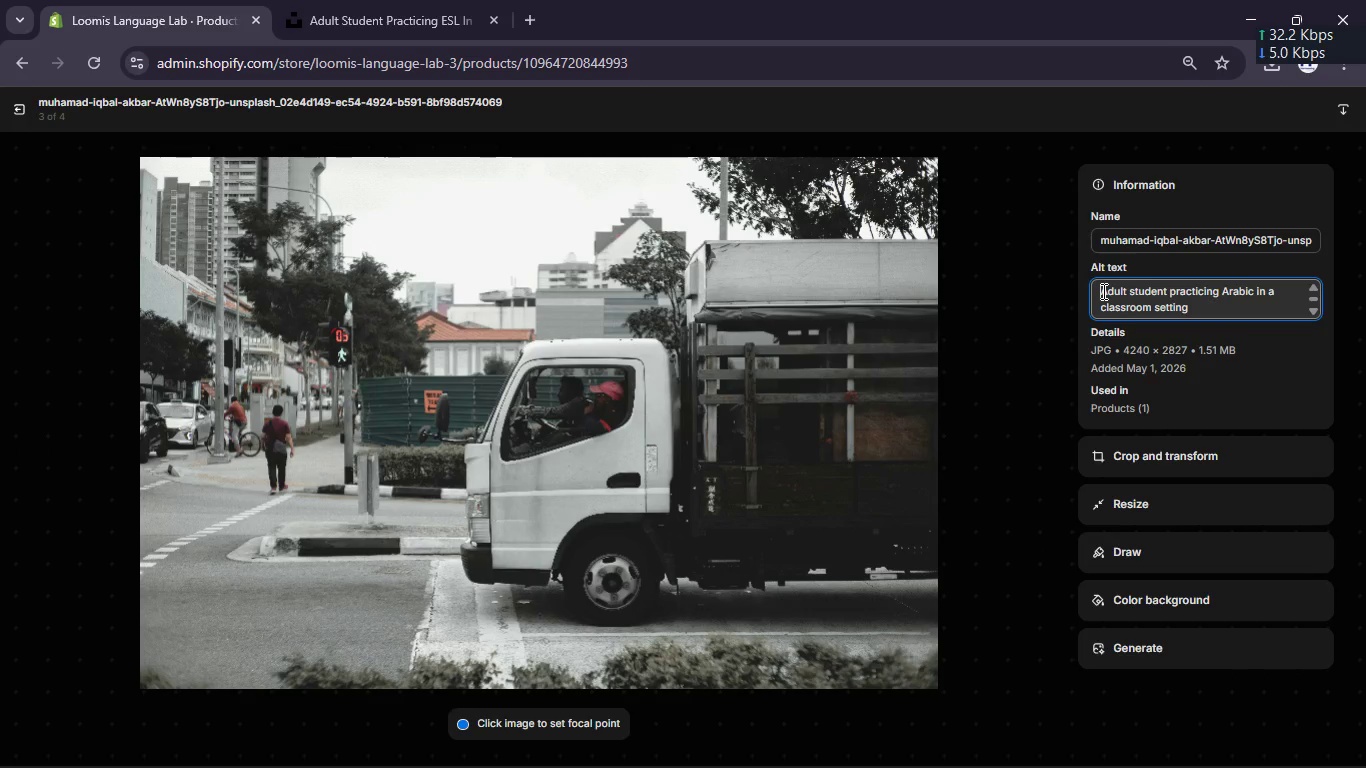 
left_click_drag(start_coordinate=[1102, 291], to_coordinate=[1206, 318])
 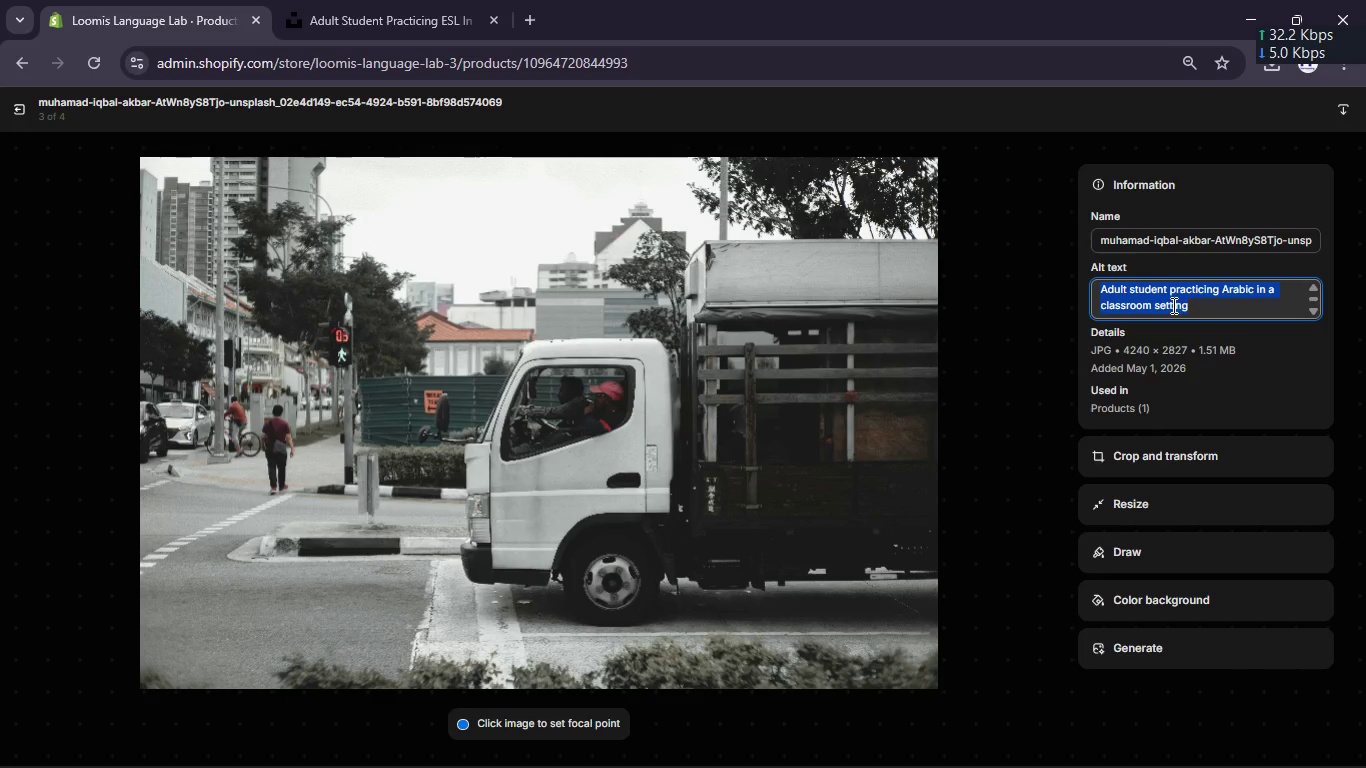 
right_click([1172, 305])
 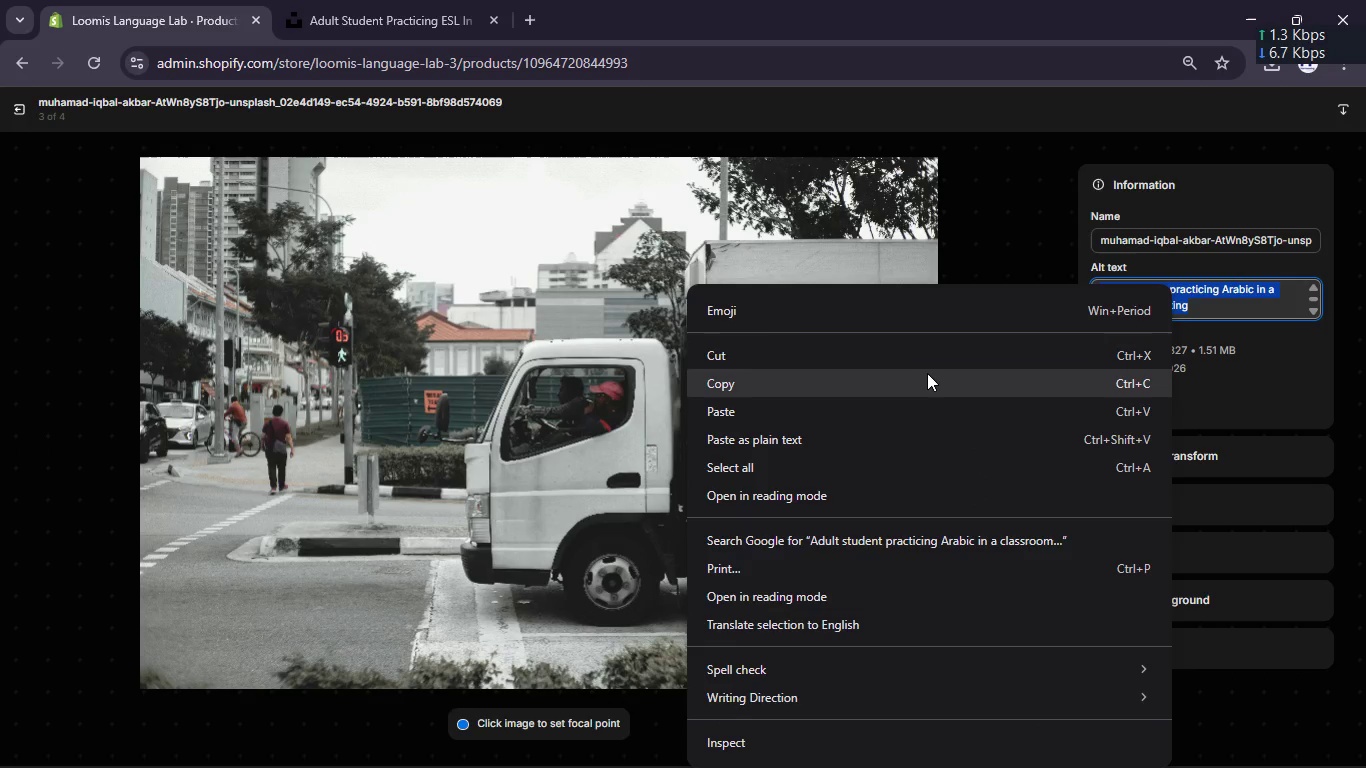 
left_click([923, 379])
 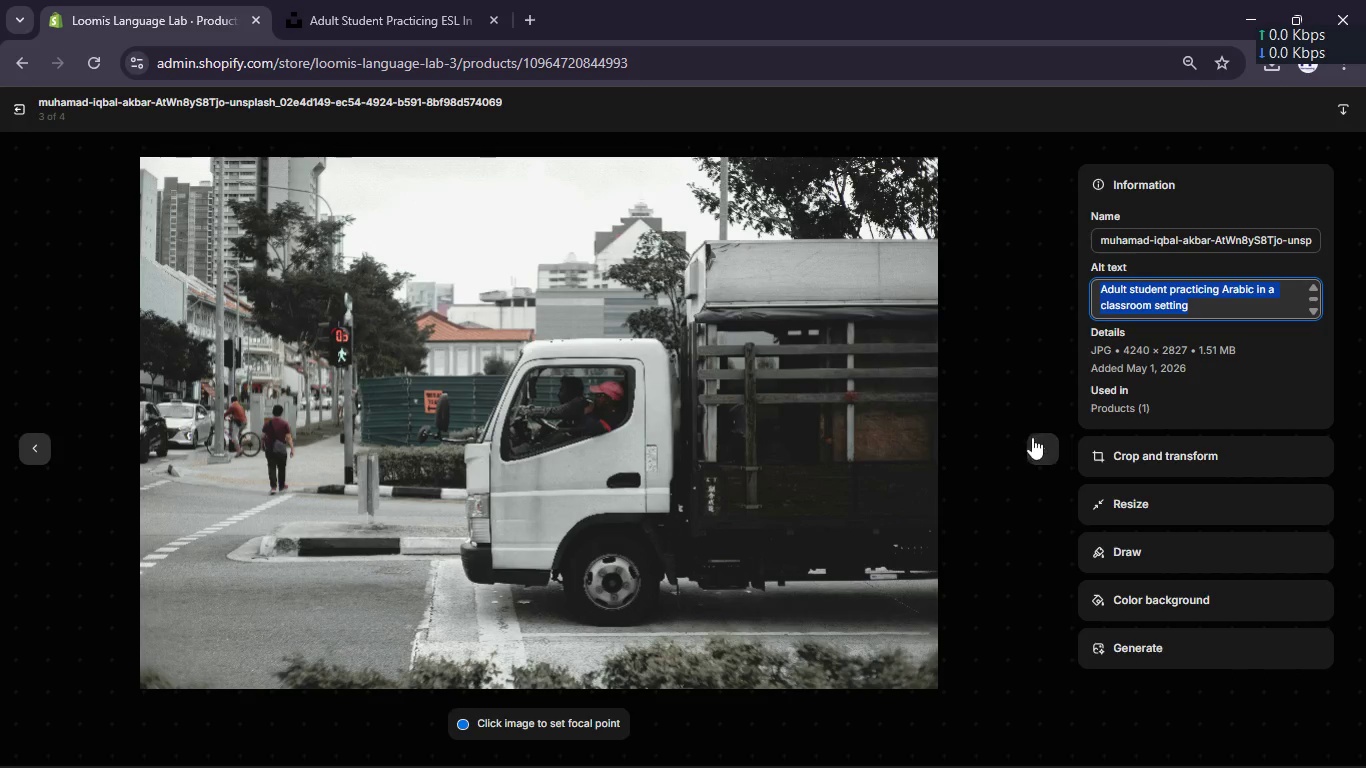 
left_click([1037, 446])
 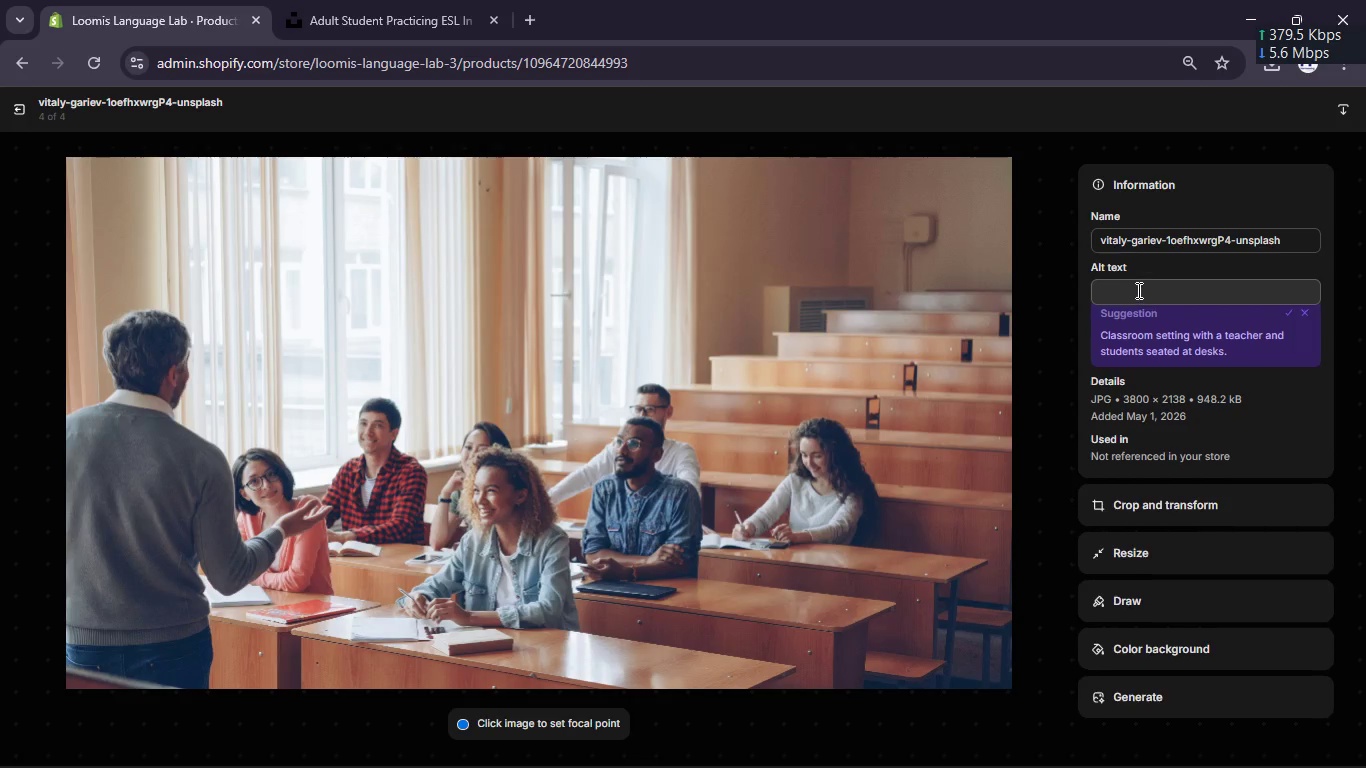 
wait(5.48)
 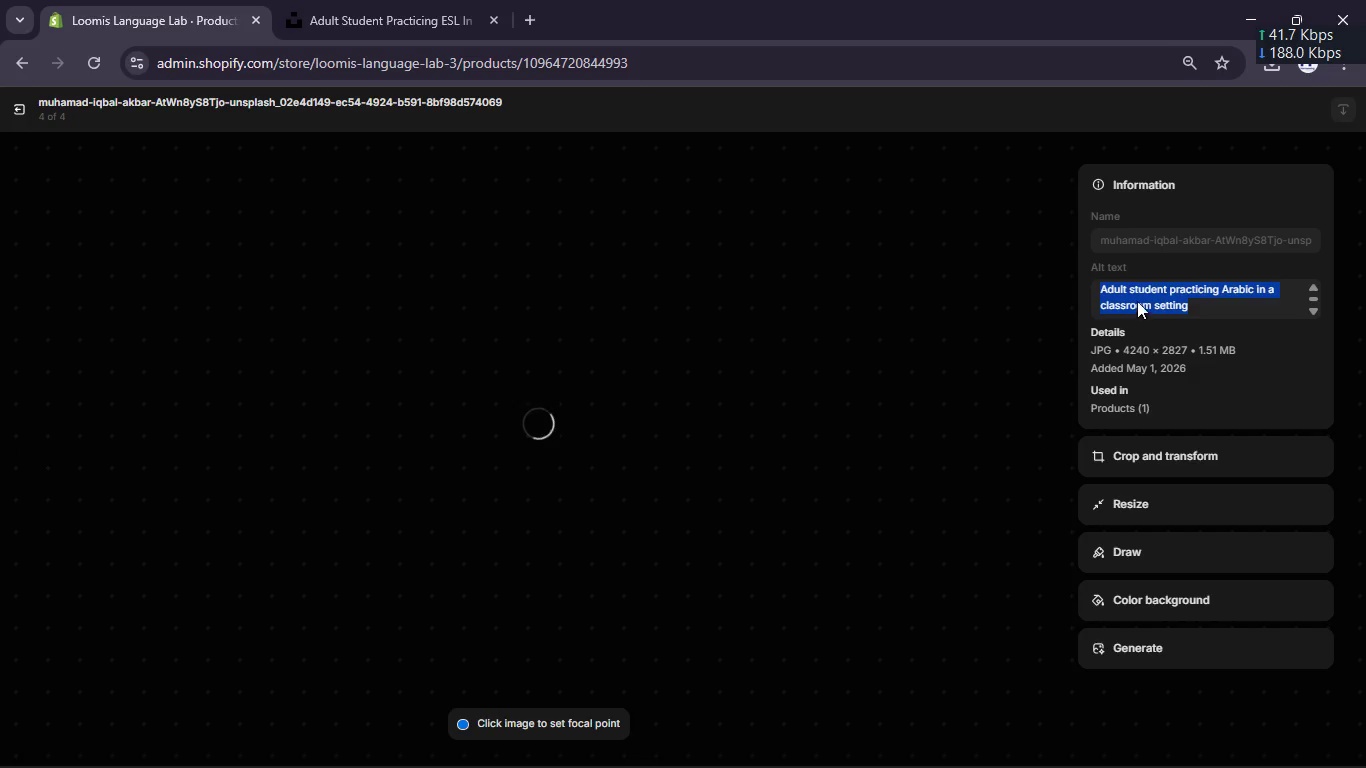 
left_click([1136, 289])
 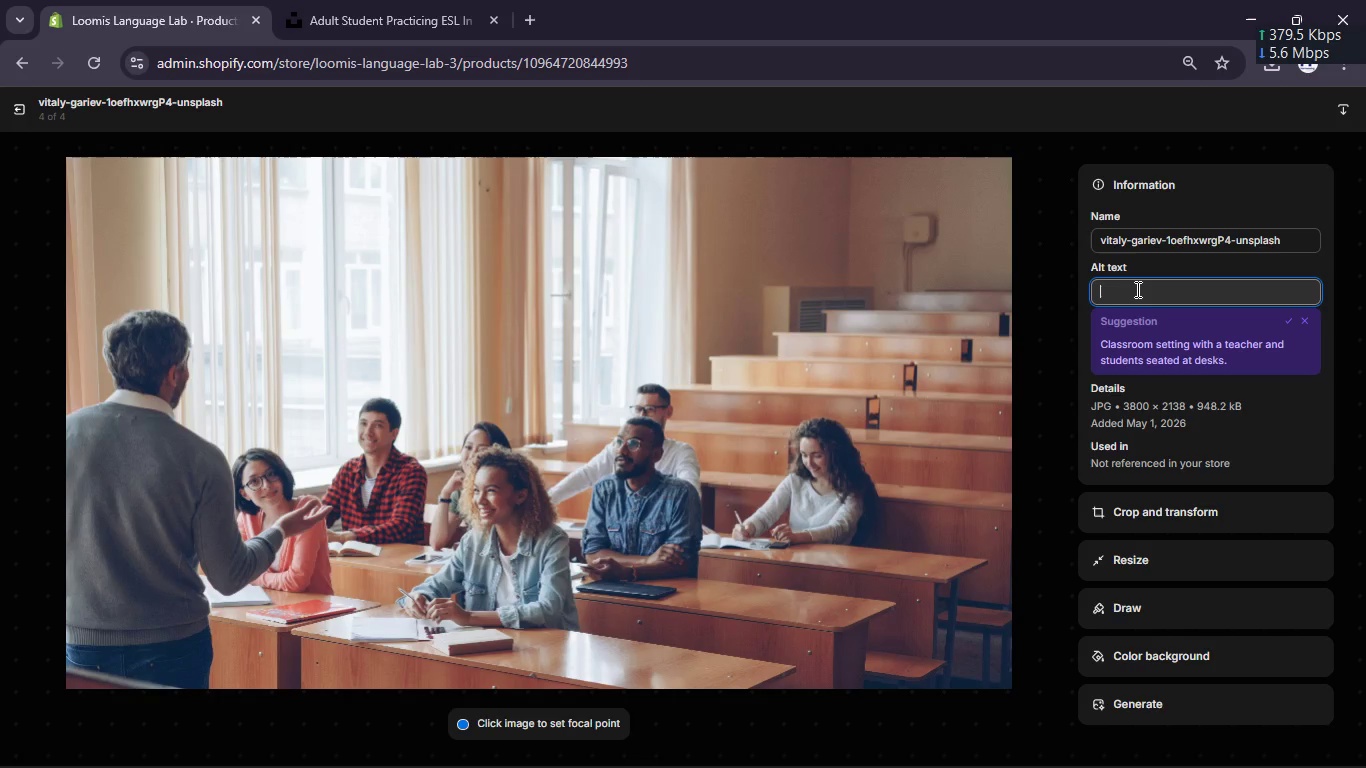 
right_click([1136, 289])
 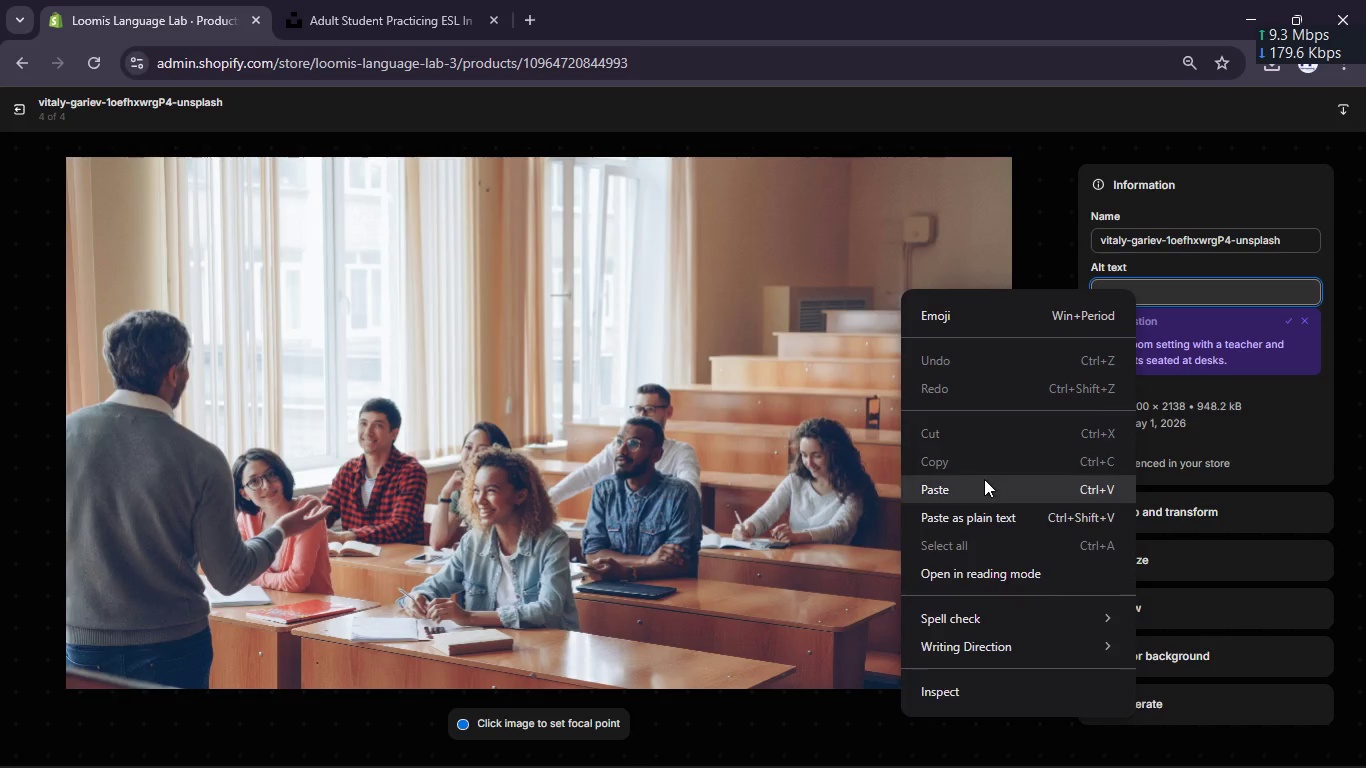 
left_click([982, 484])
 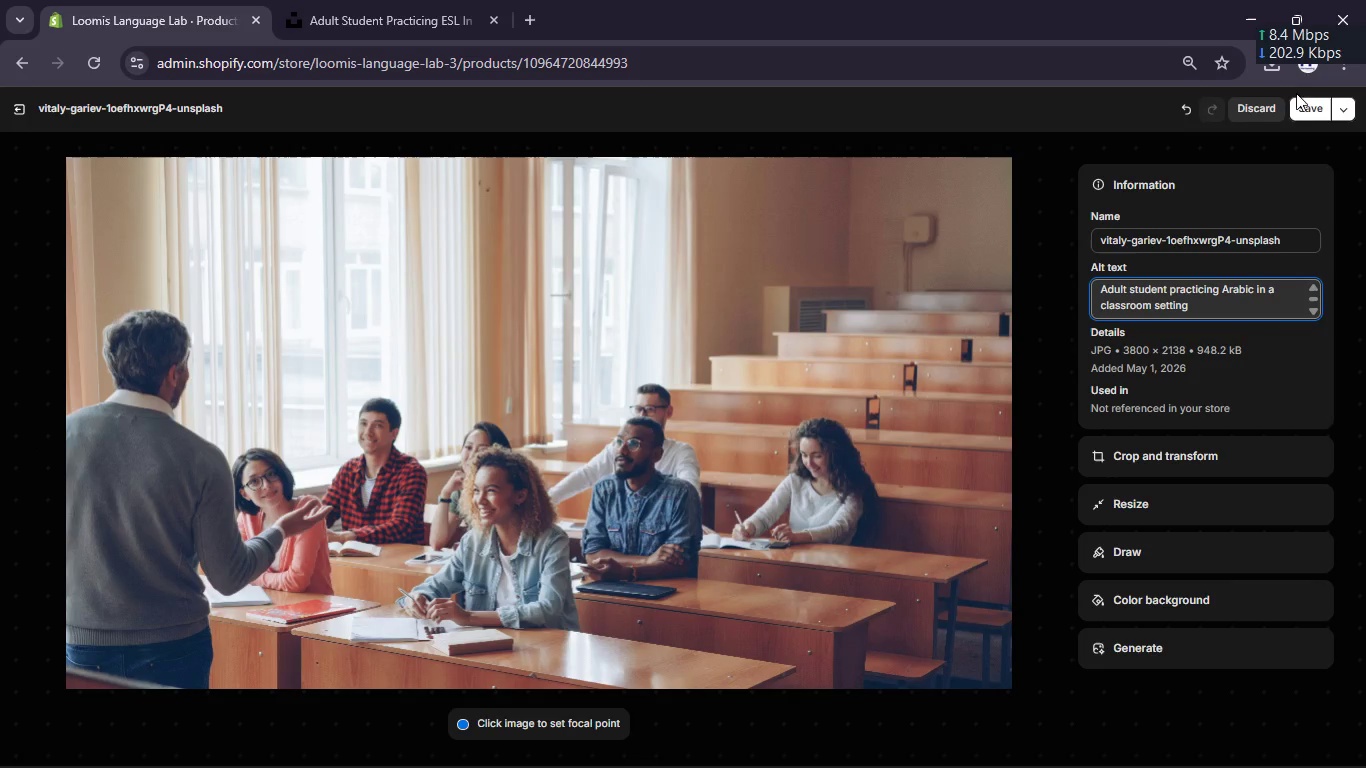 
left_click([1308, 108])
 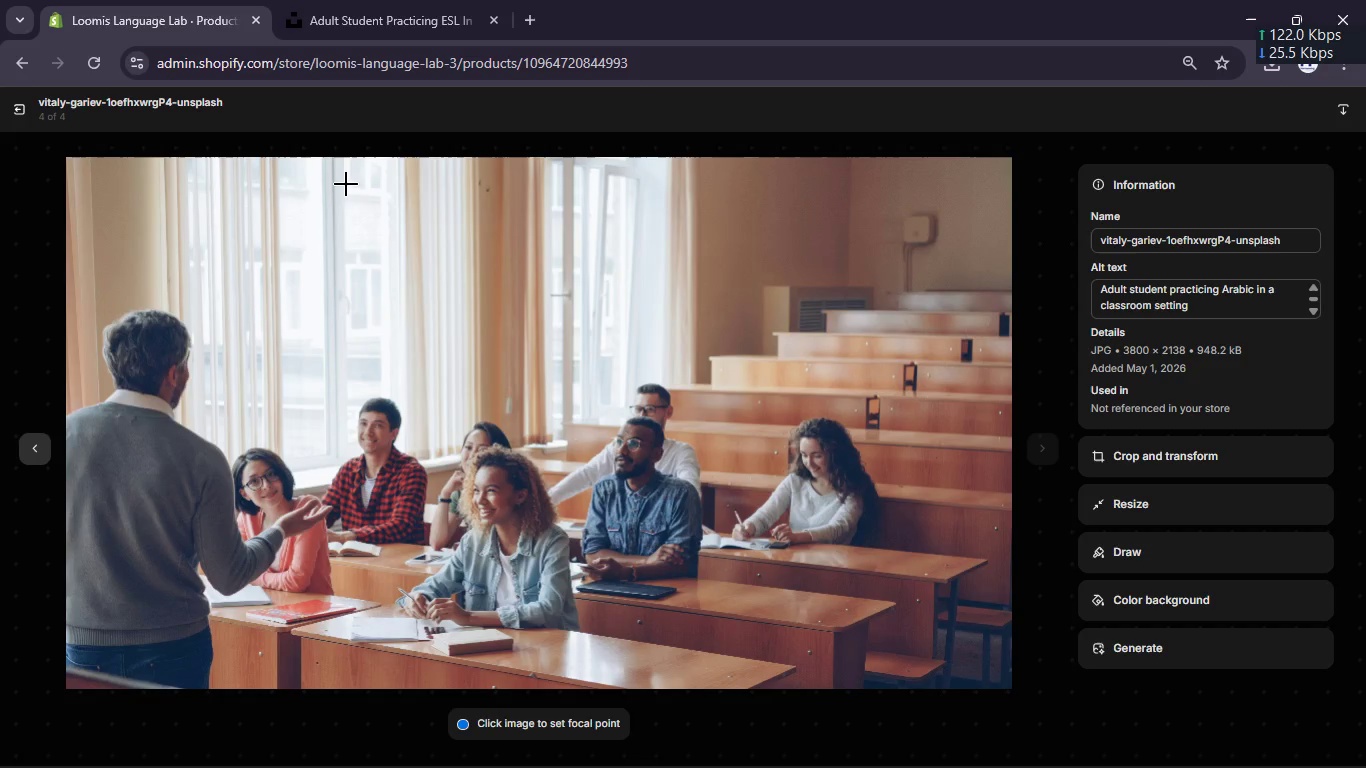 
left_click_drag(start_coordinate=[12, 101], to_coordinate=[17, 104])
 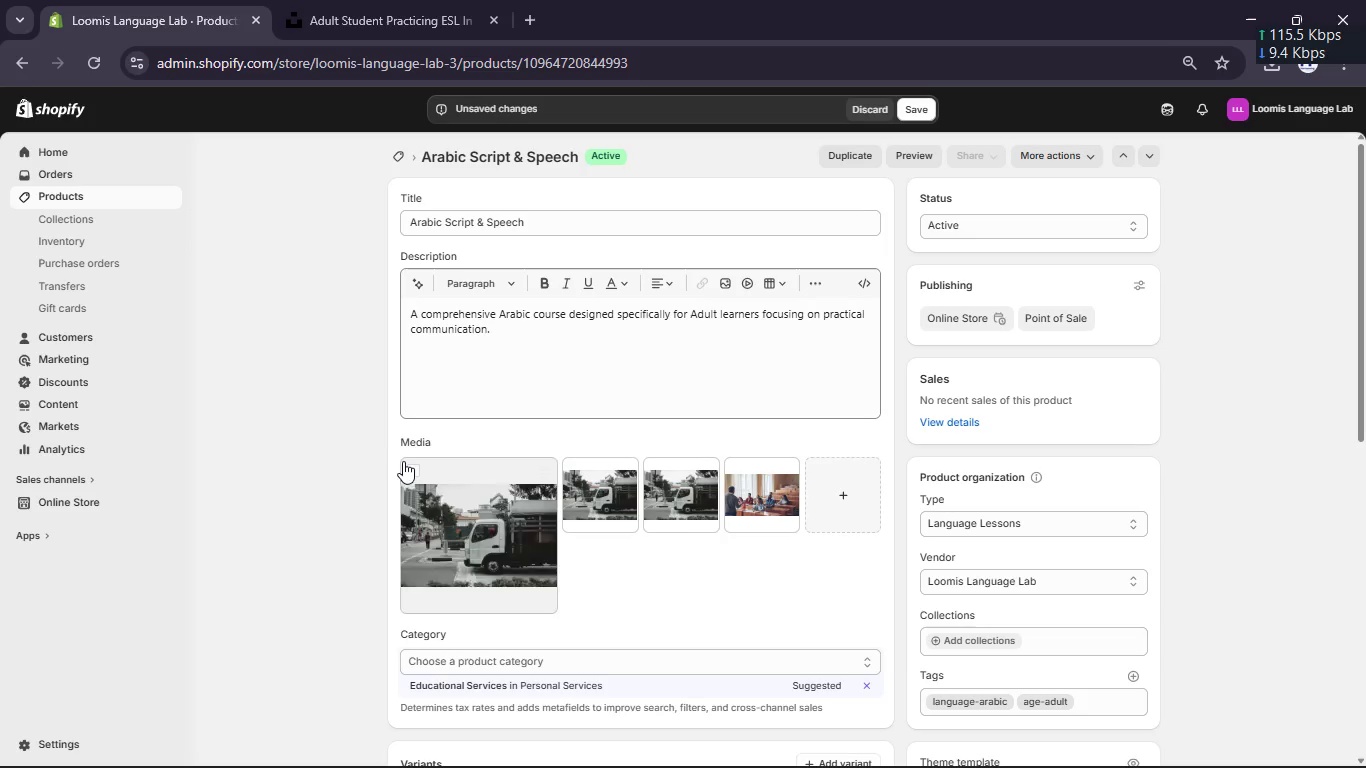 
left_click([403, 468])
 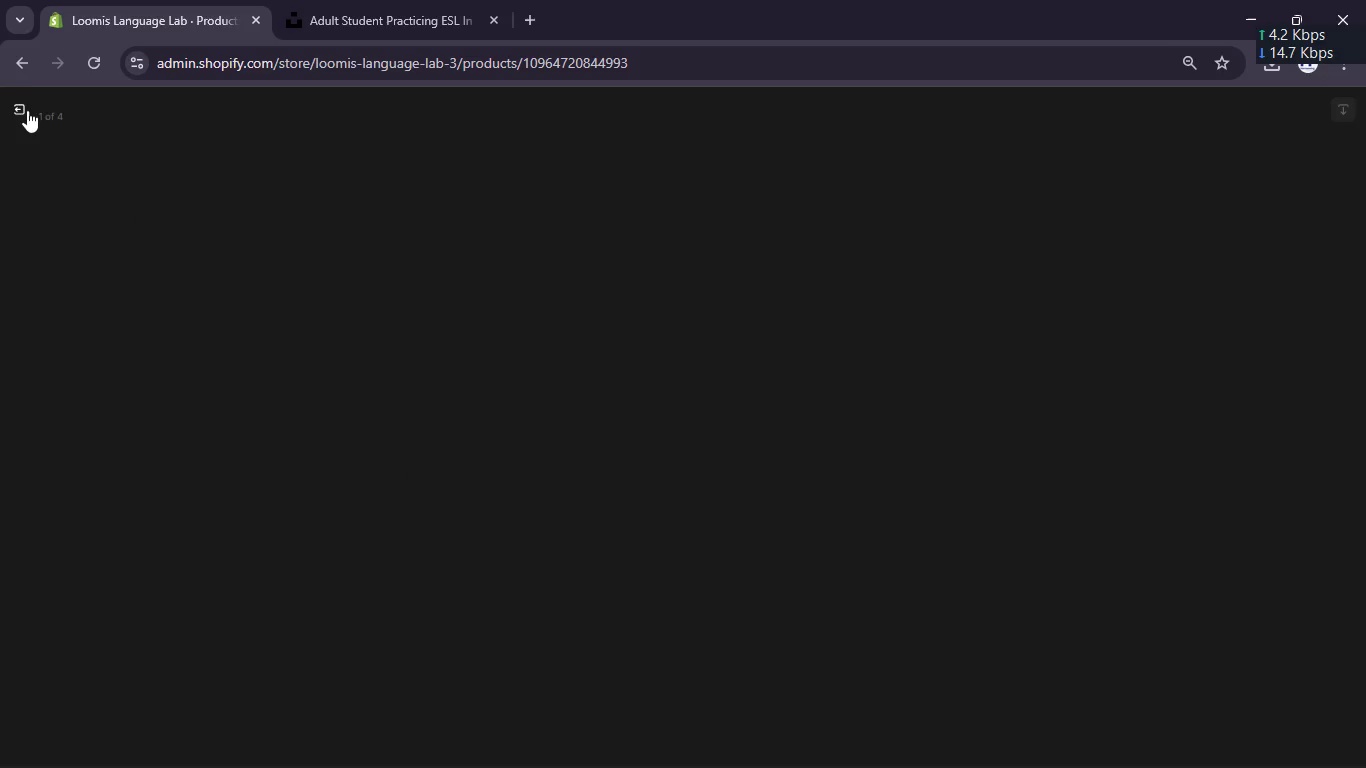 
left_click([22, 110])
 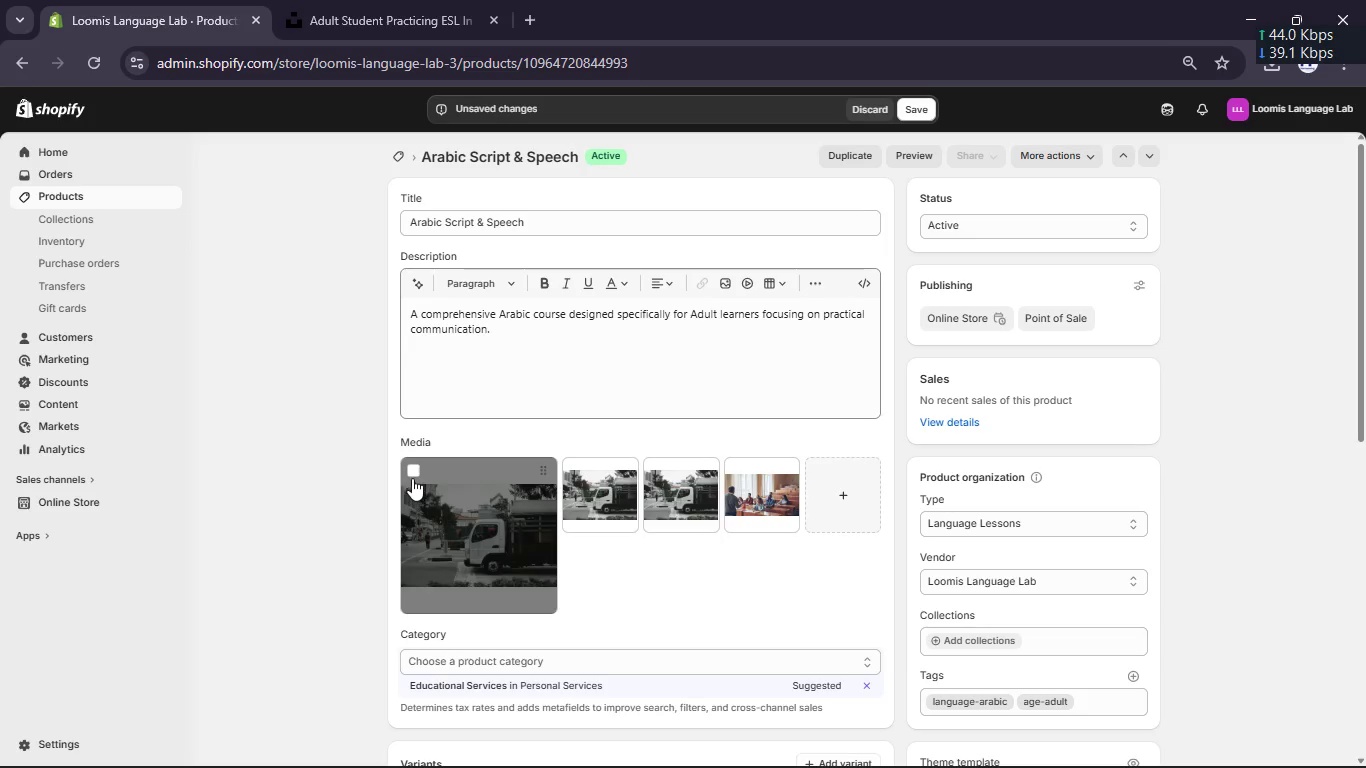 
left_click([411, 473])
 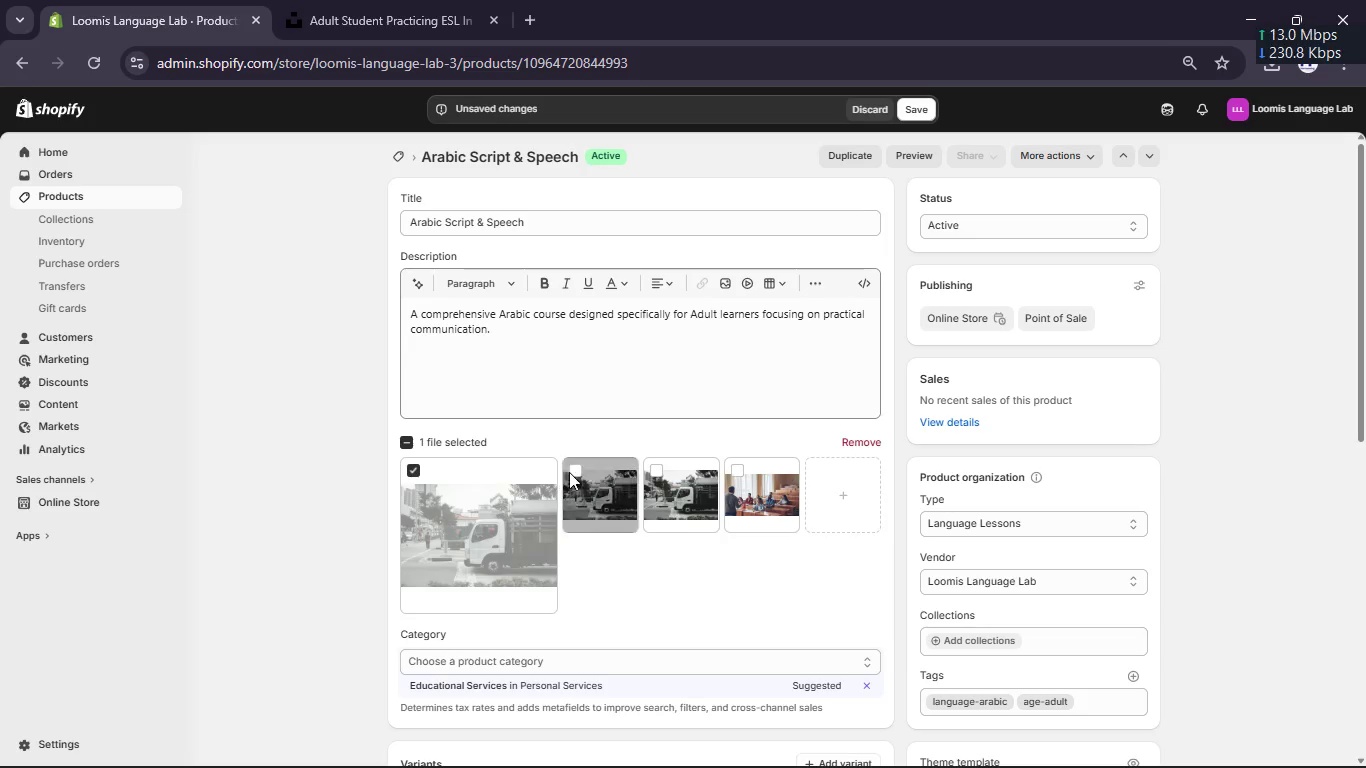 
left_click([573, 469])
 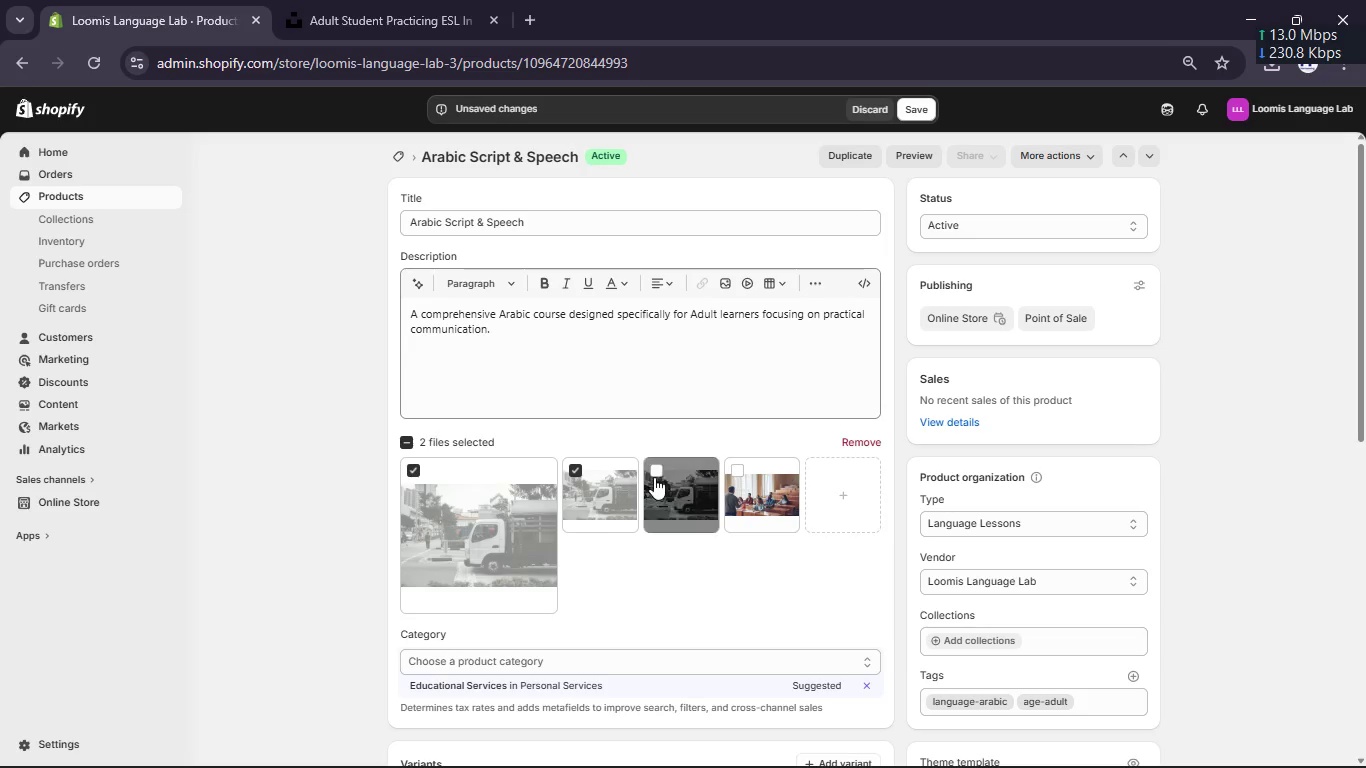 
left_click([653, 472])
 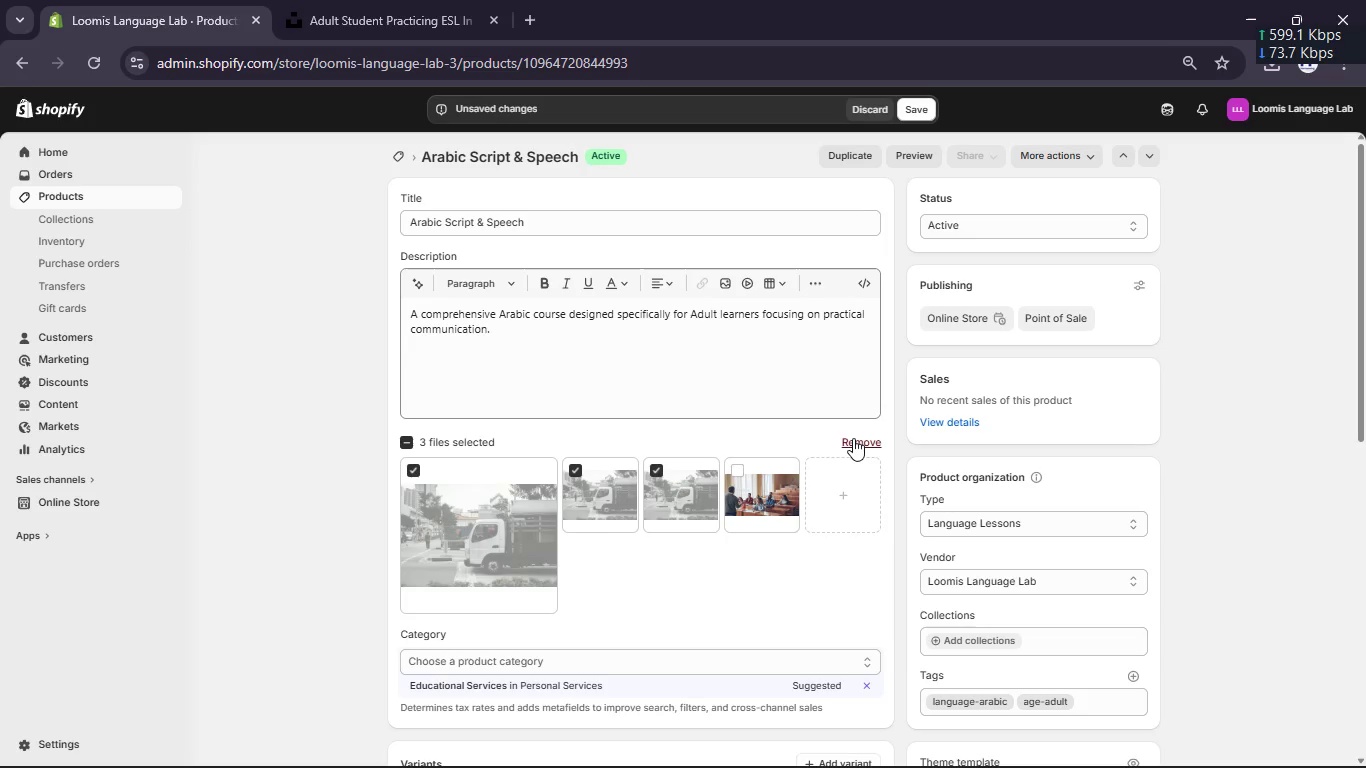 
left_click([853, 438])
 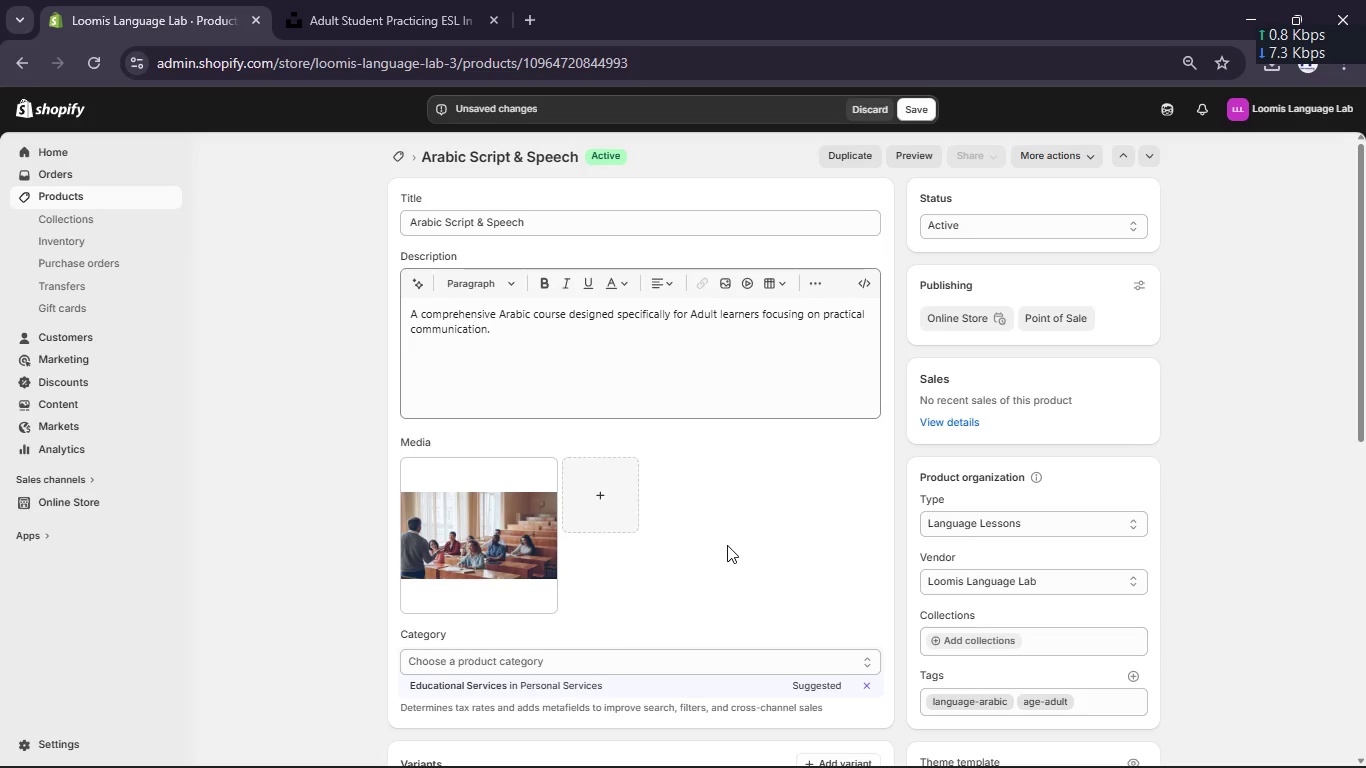 
left_click([577, 684])
 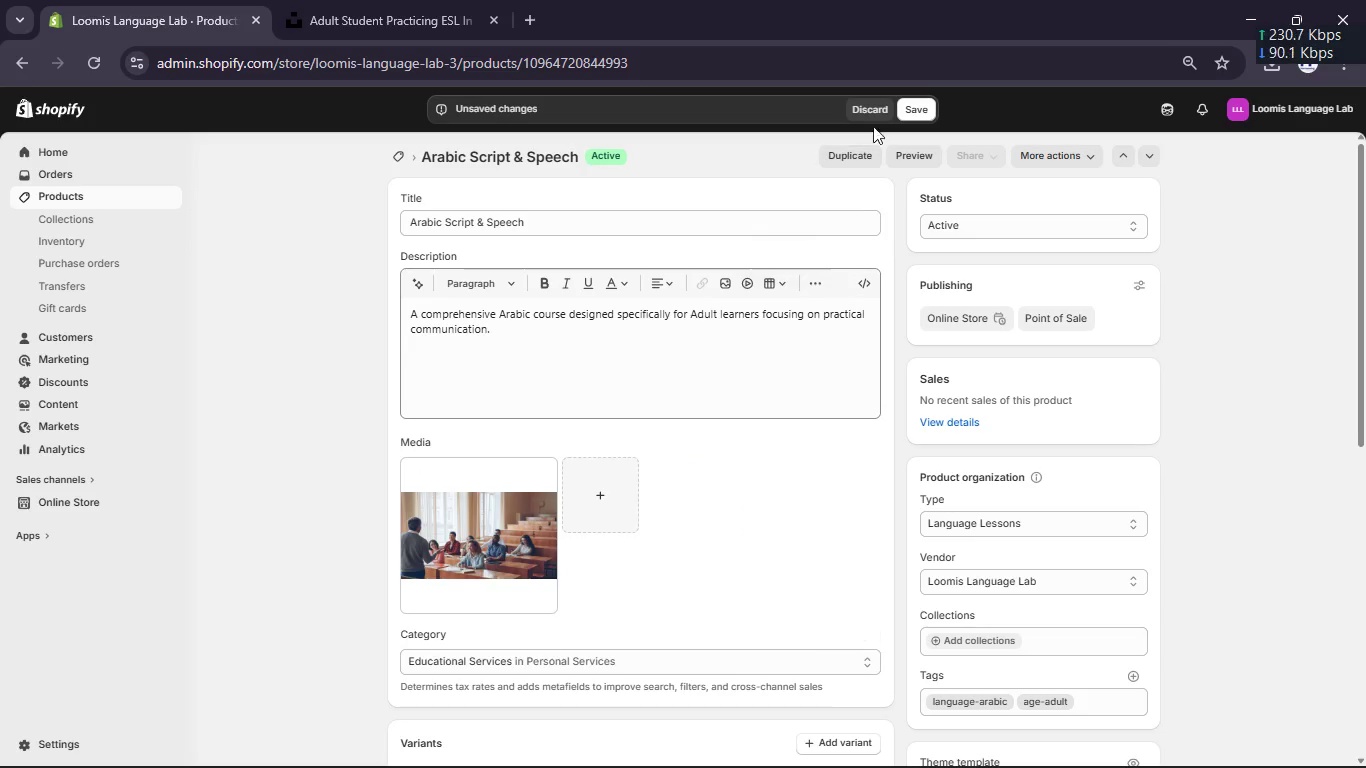 
left_click([910, 106])
 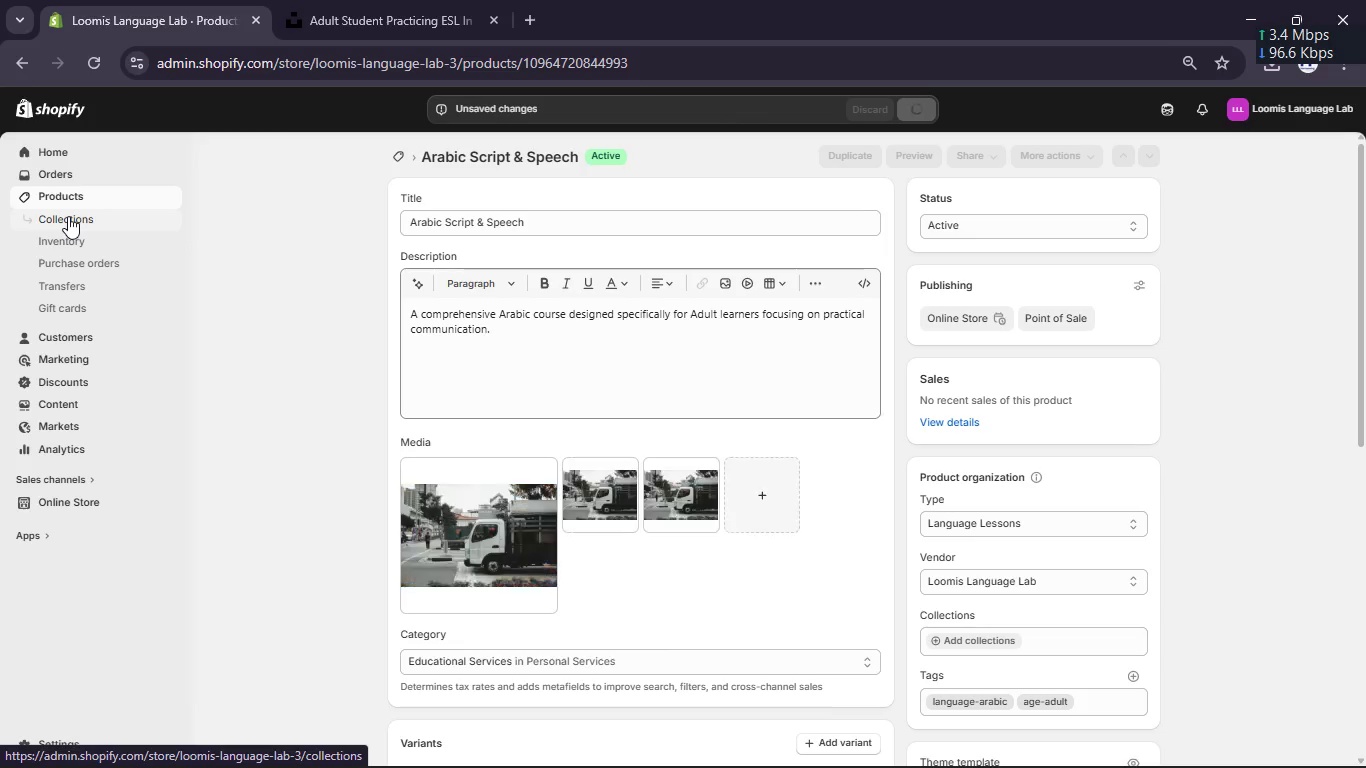 
left_click([68, 216])
 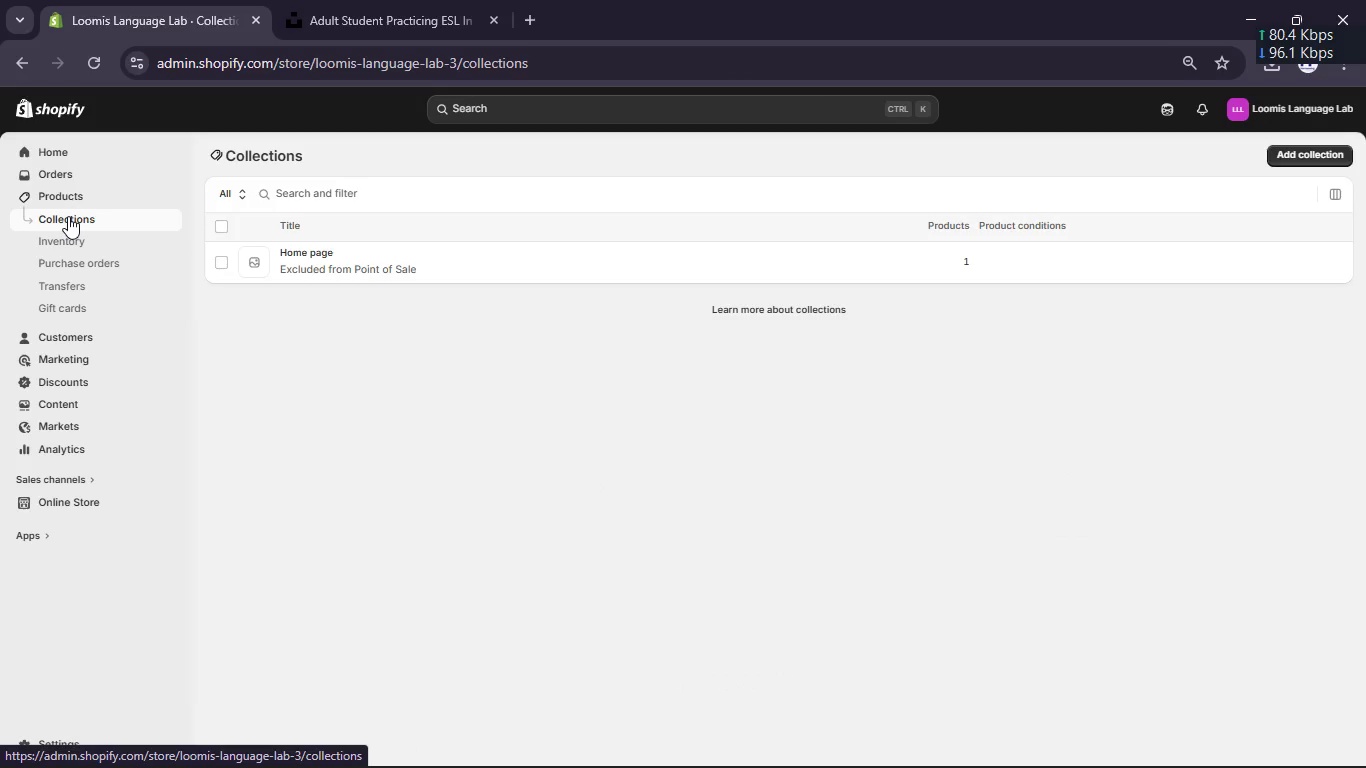 
wait(6.33)
 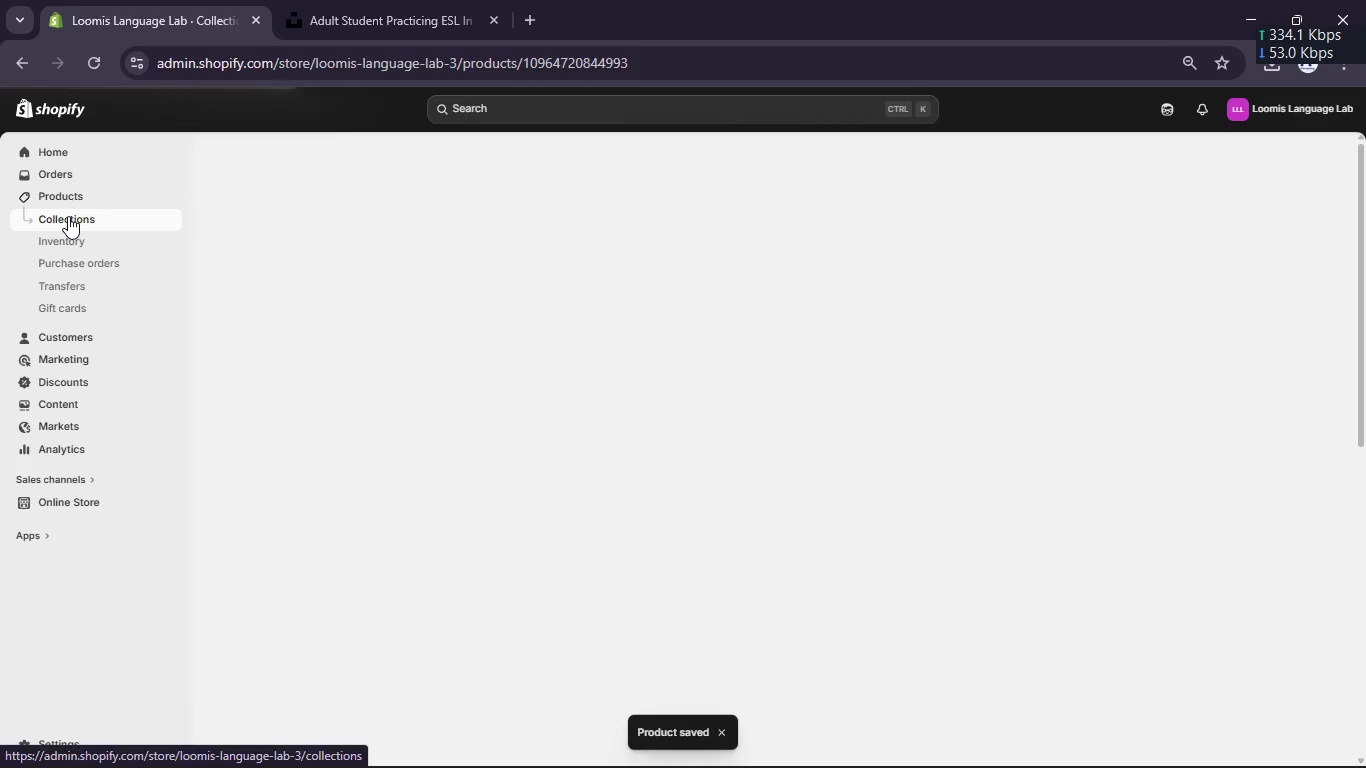 
left_click([221, 262])
 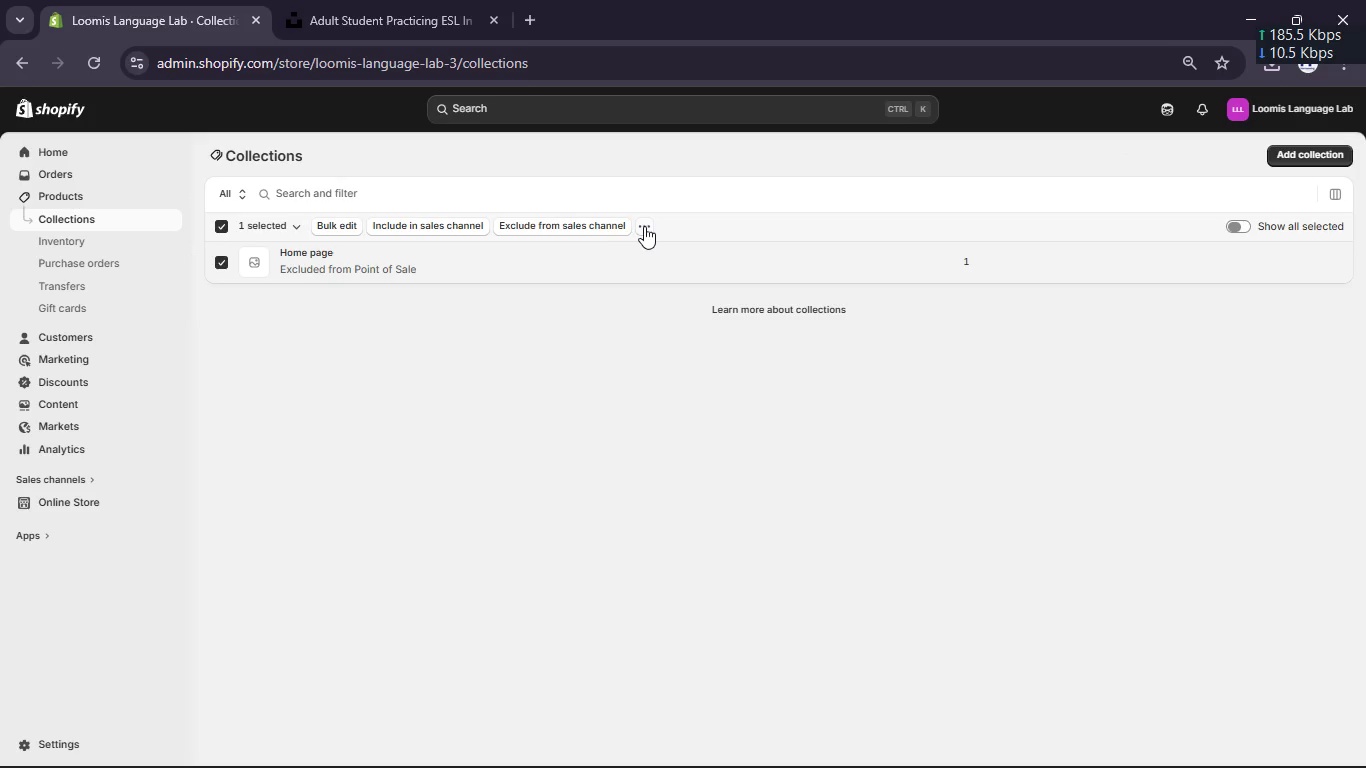 
left_click([627, 257])
 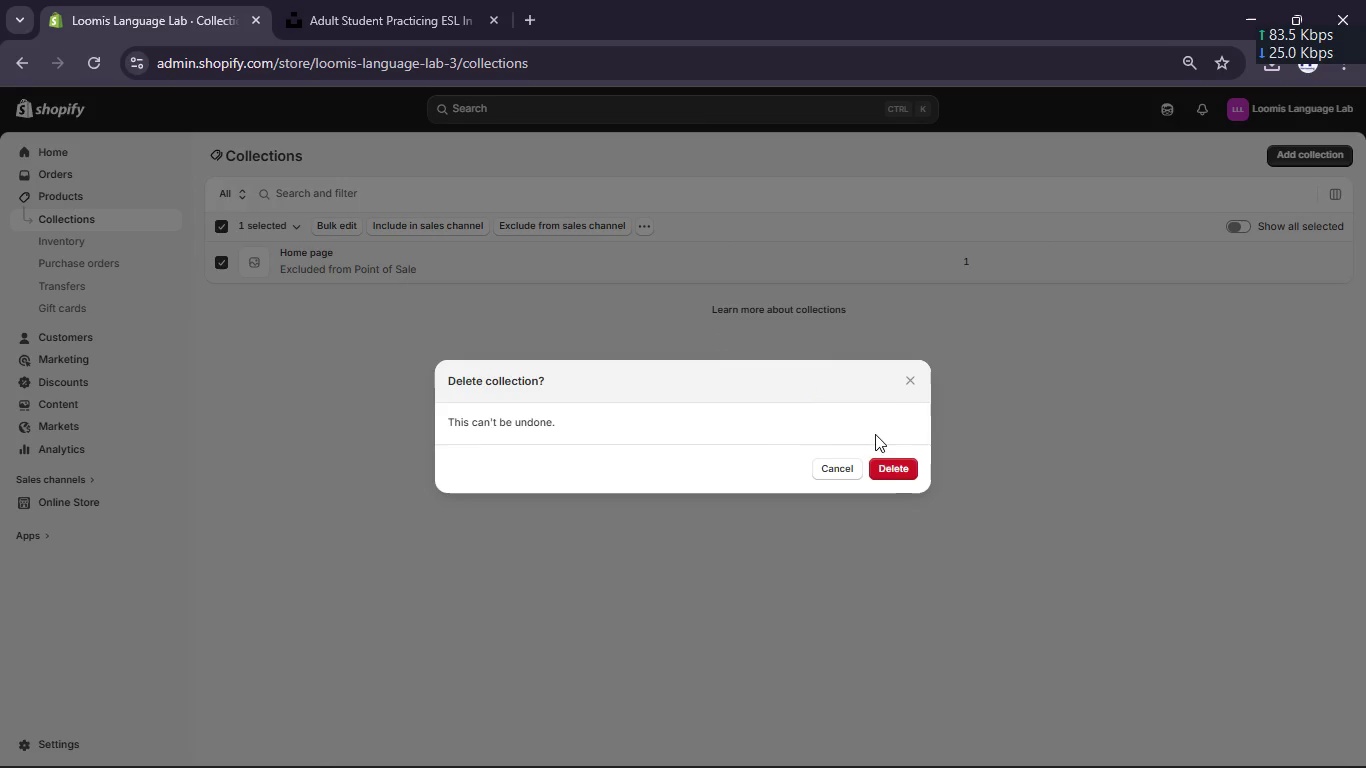 
left_click([891, 462])
 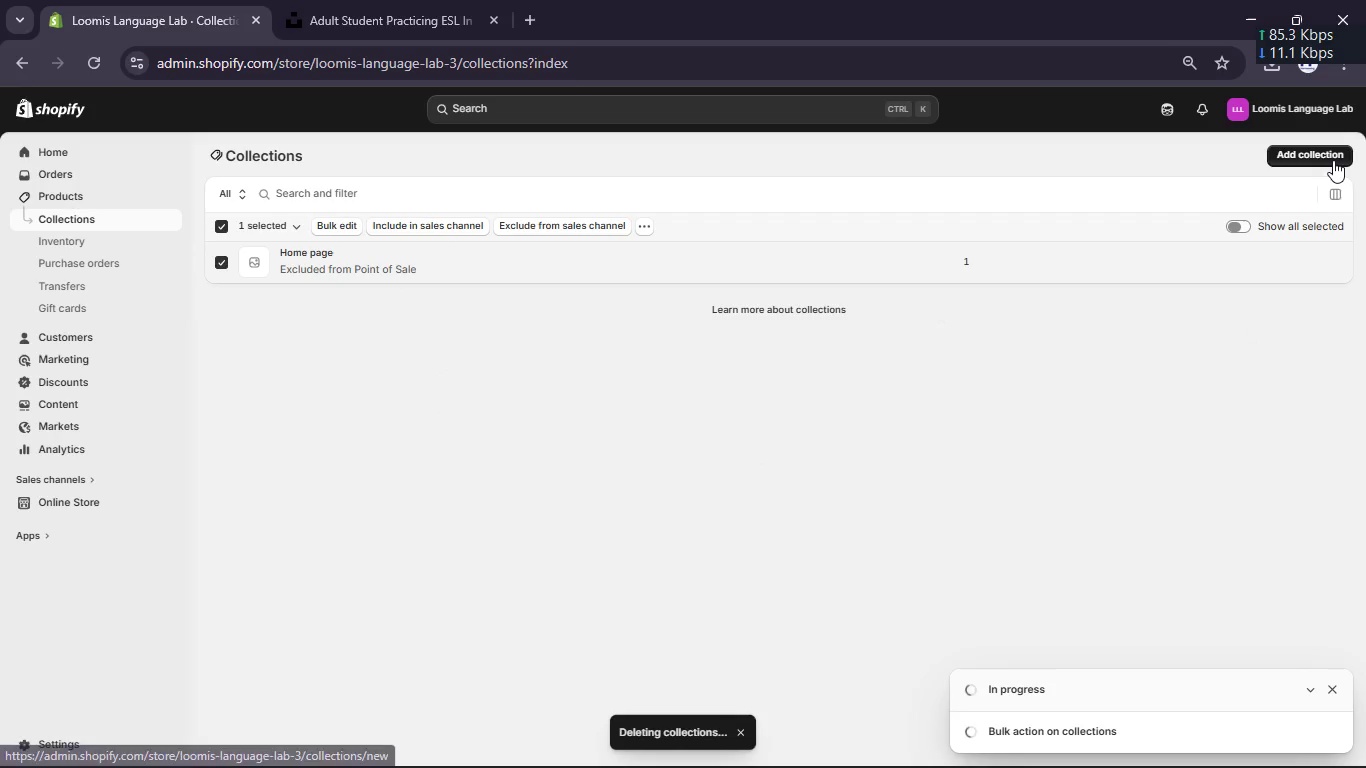 
left_click([1331, 157])
 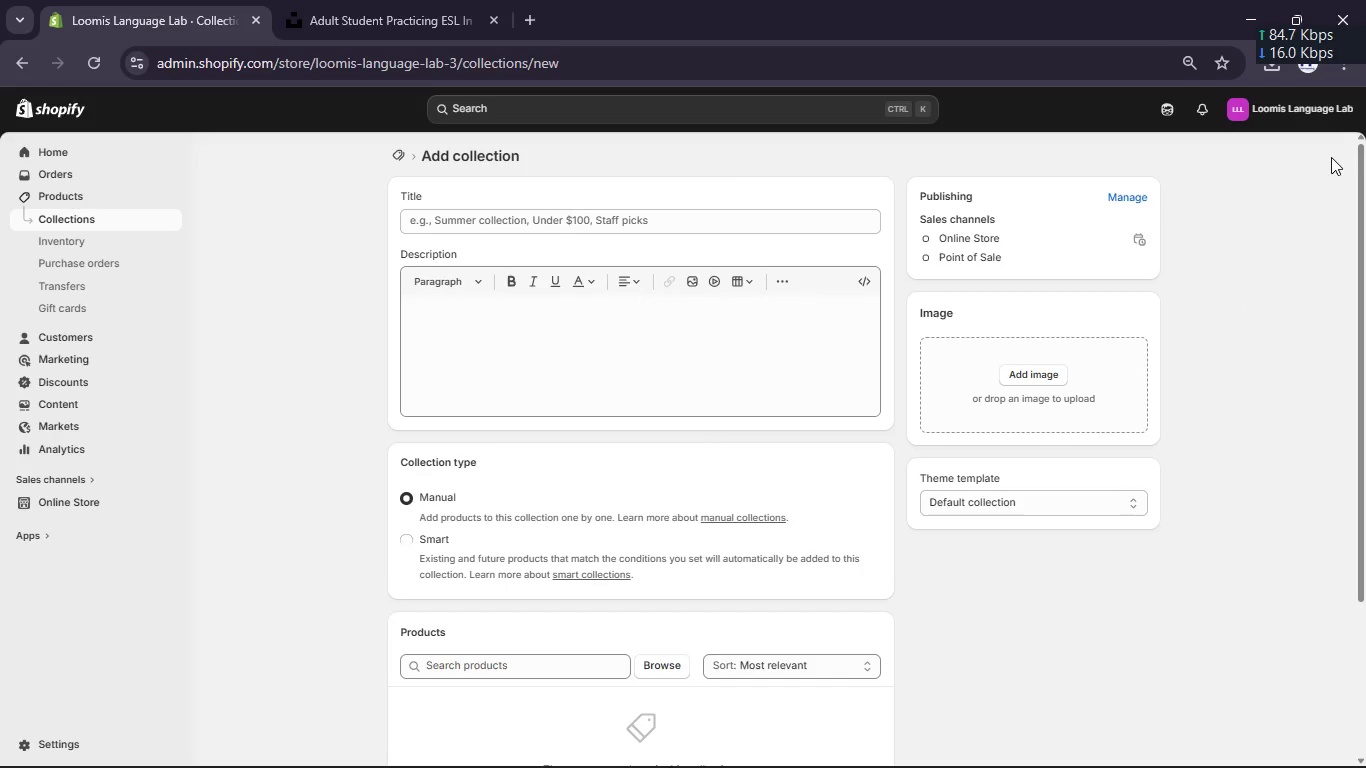 
wait(11.11)
 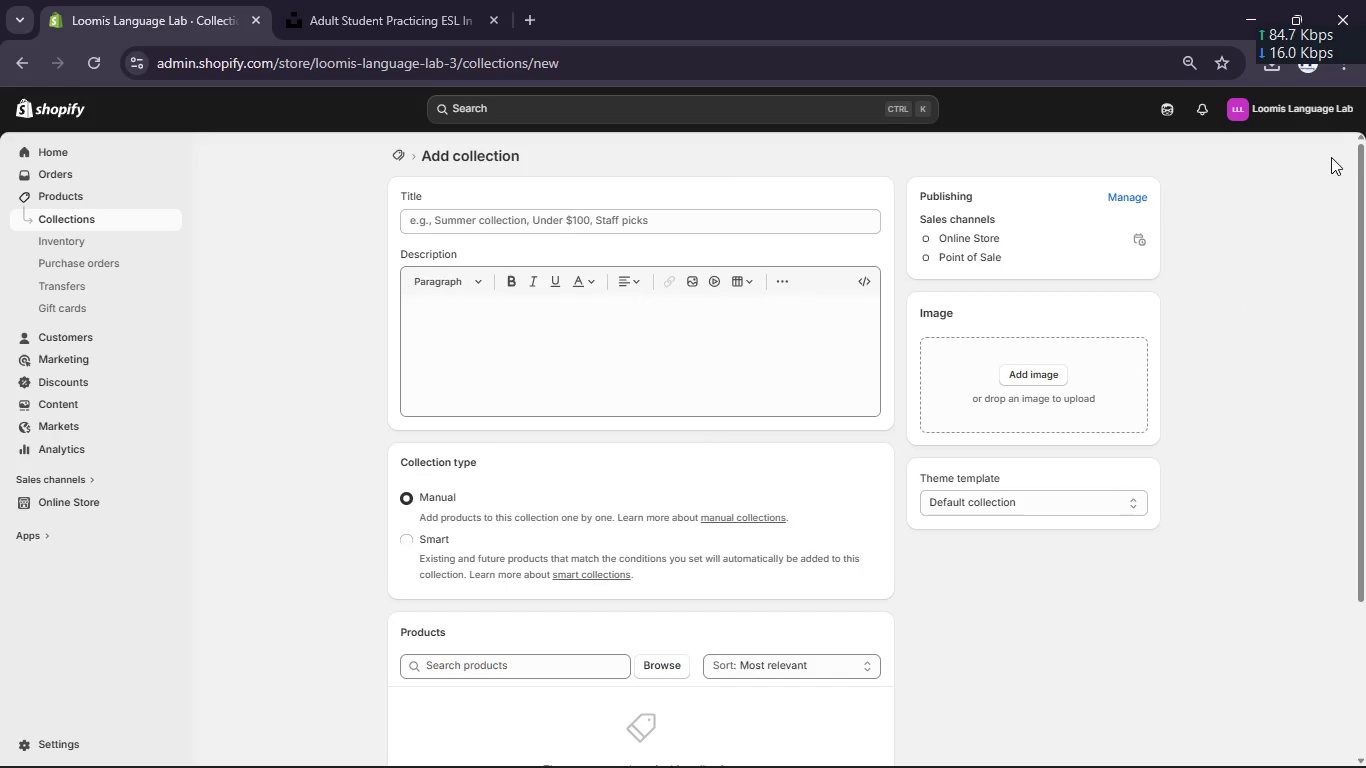 
left_click([612, 209])
 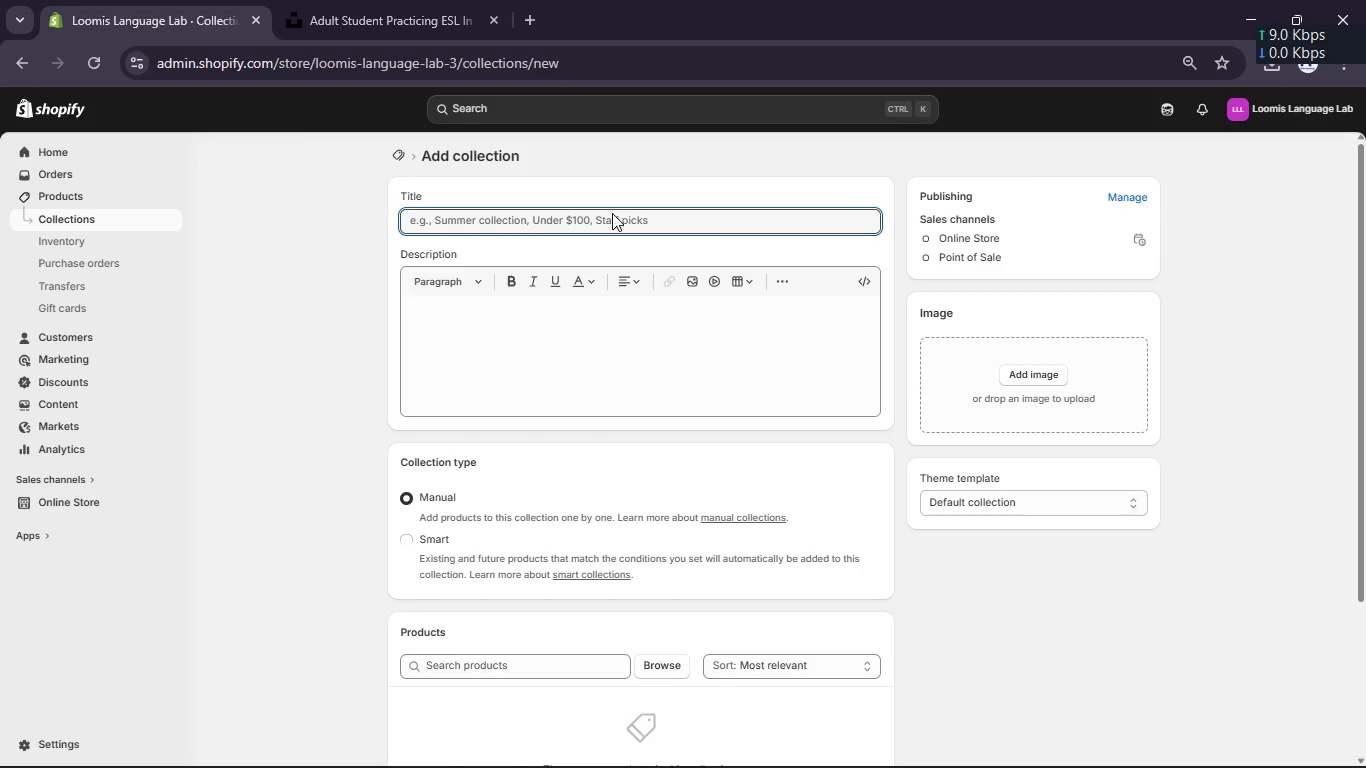 
left_click([611, 214])
 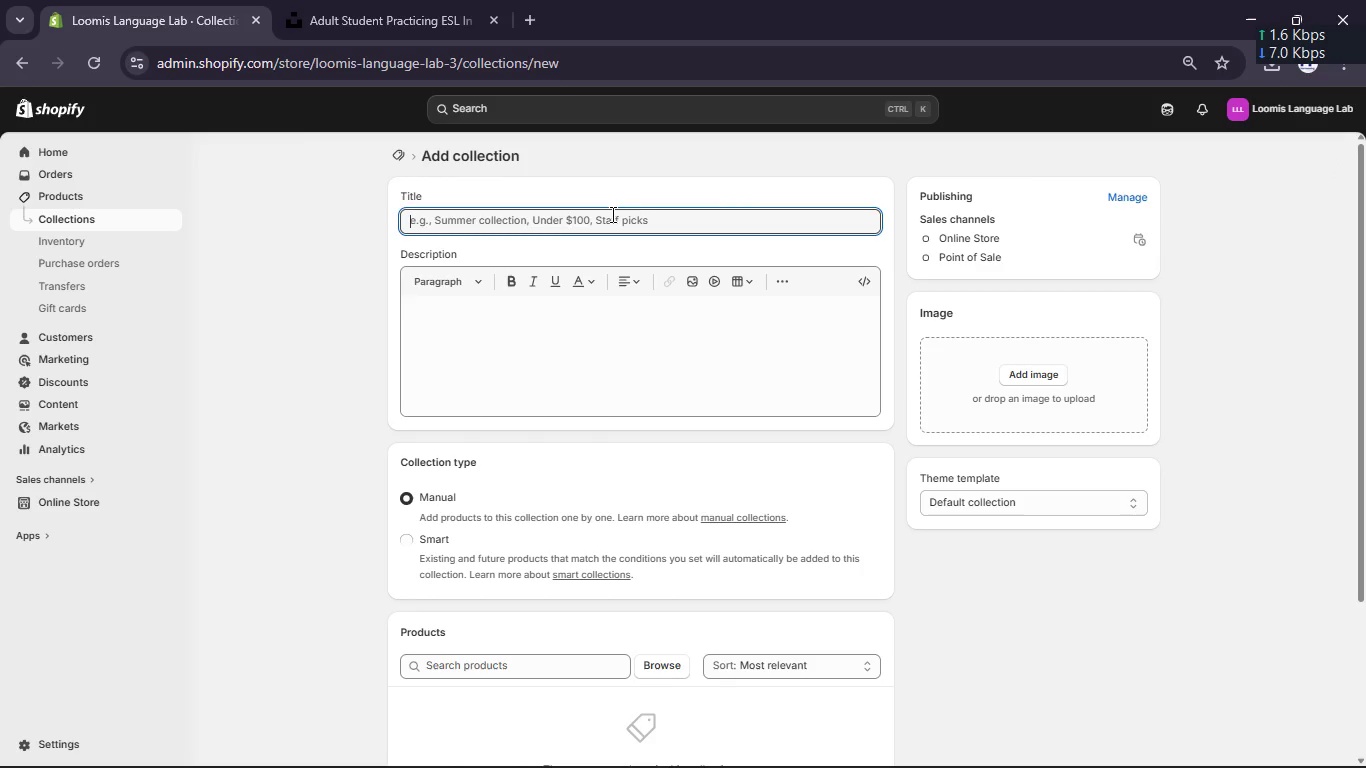 
type(B)
key(Backspace)
type(Language)
 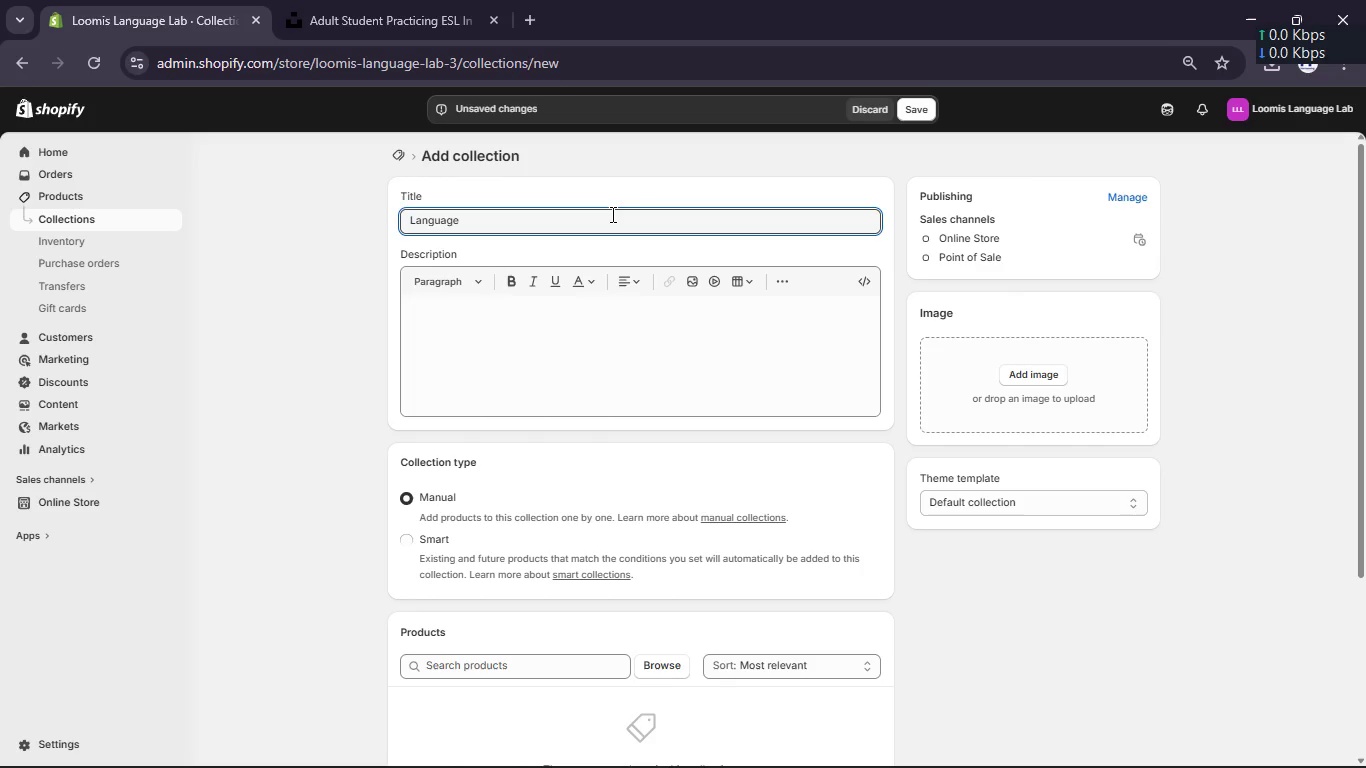 
left_click([422, 538])
 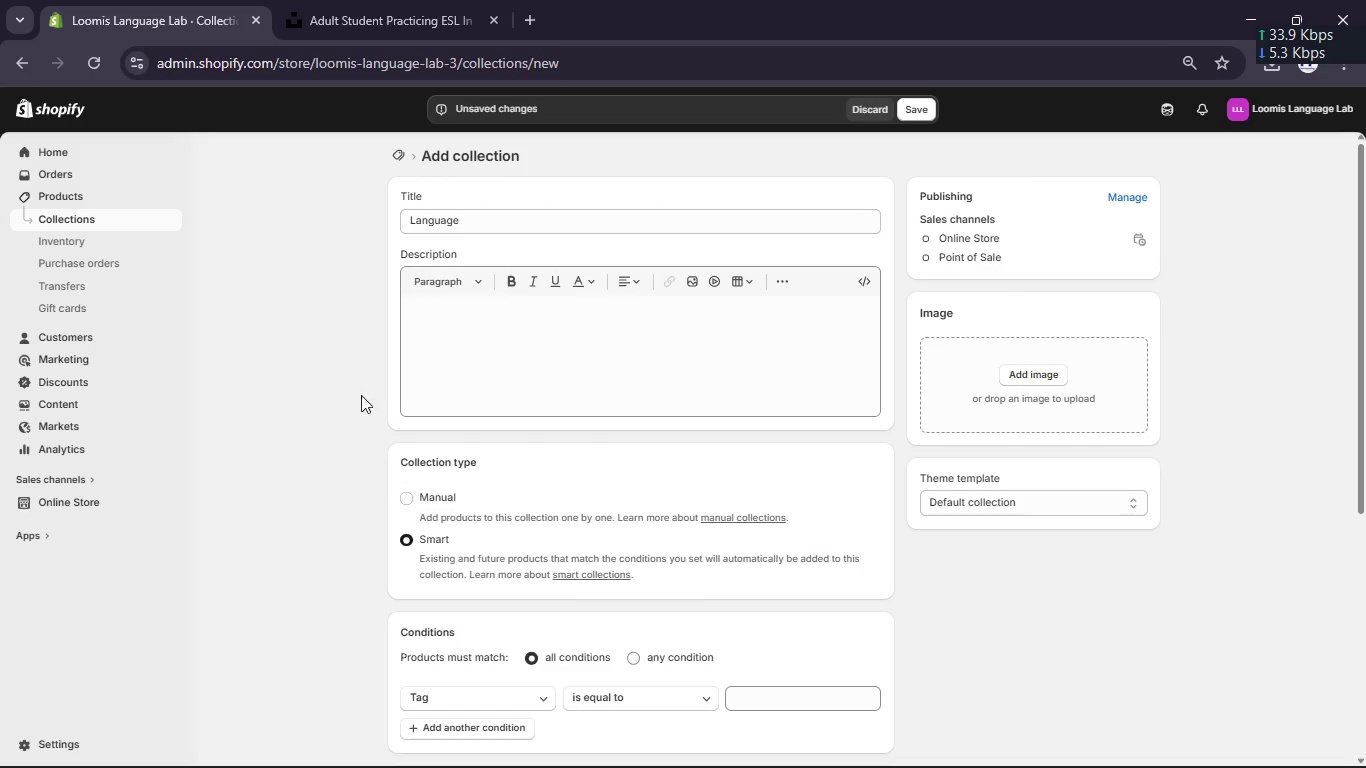 
wait(5.22)
 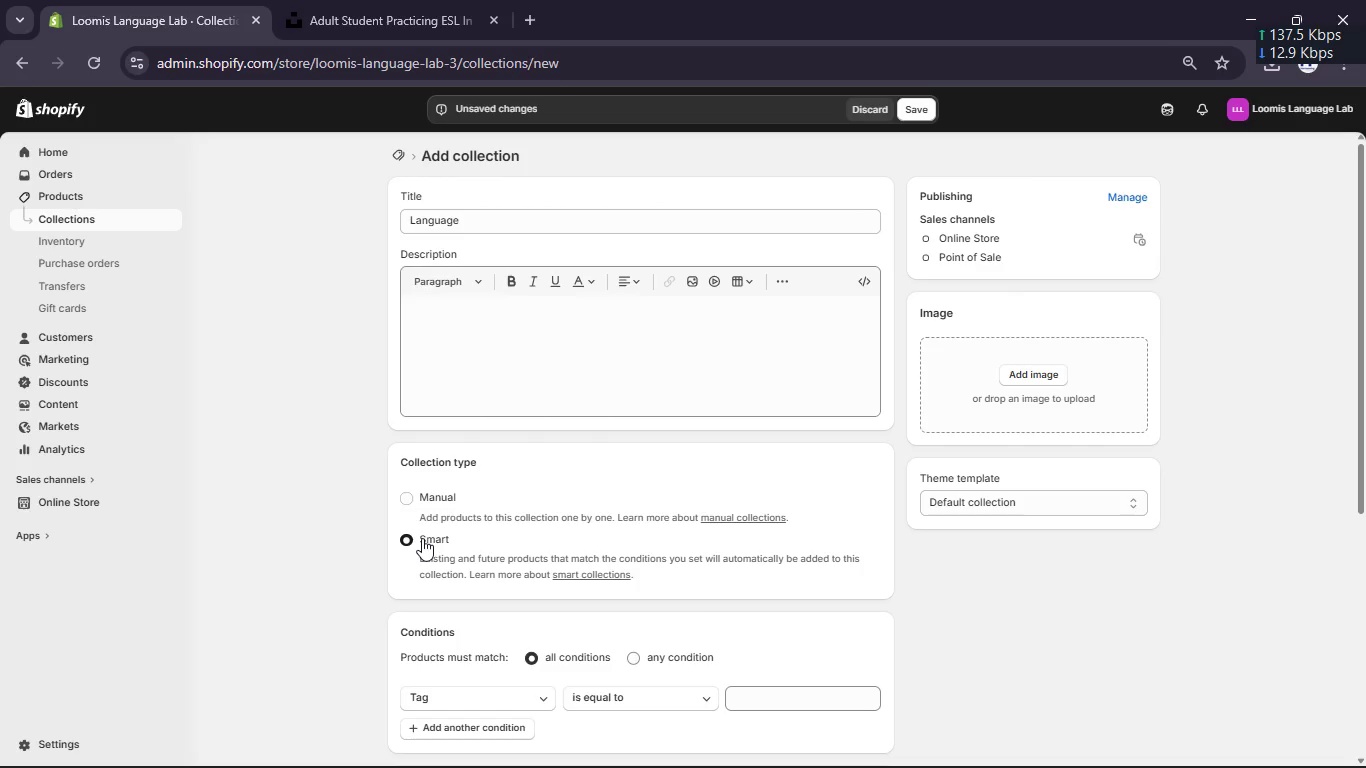 
double_click([421, 219])
 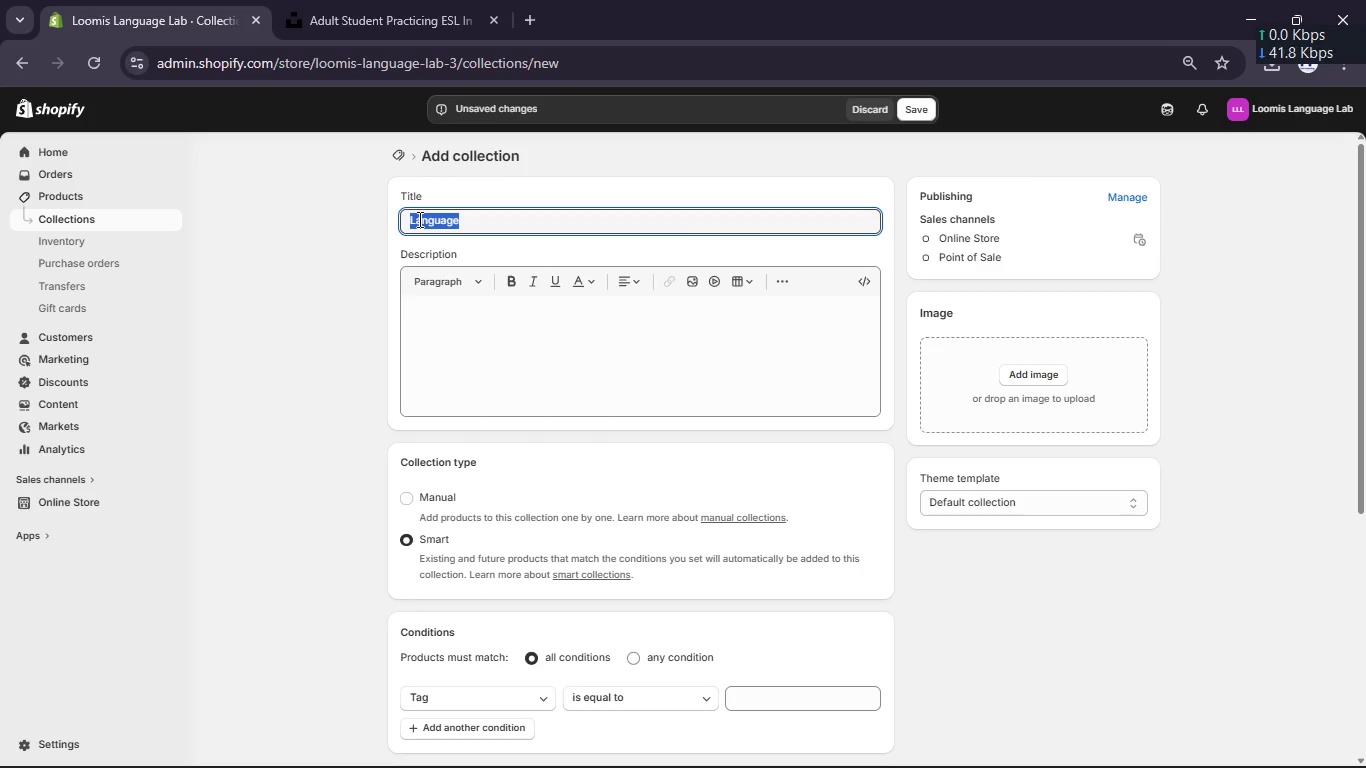 
double_click([418, 219])
 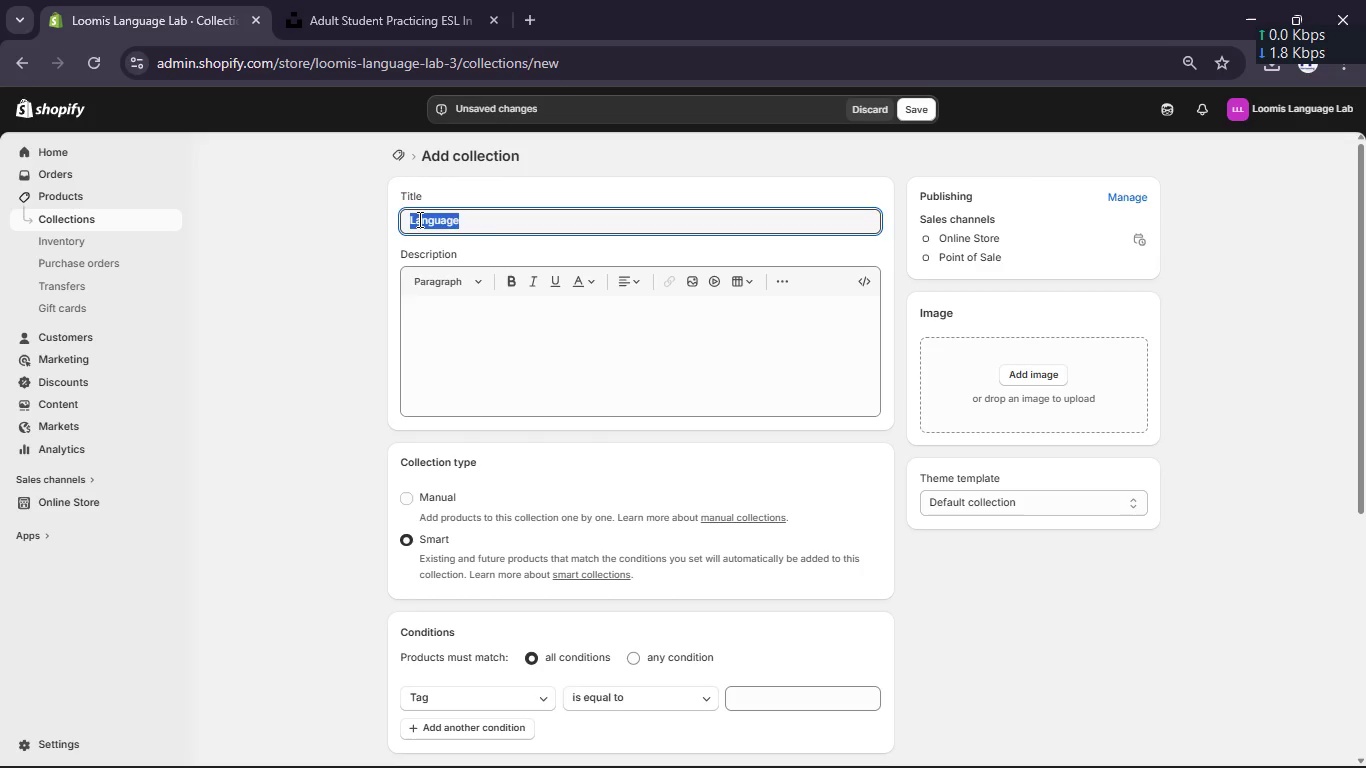 
wait(8.55)
 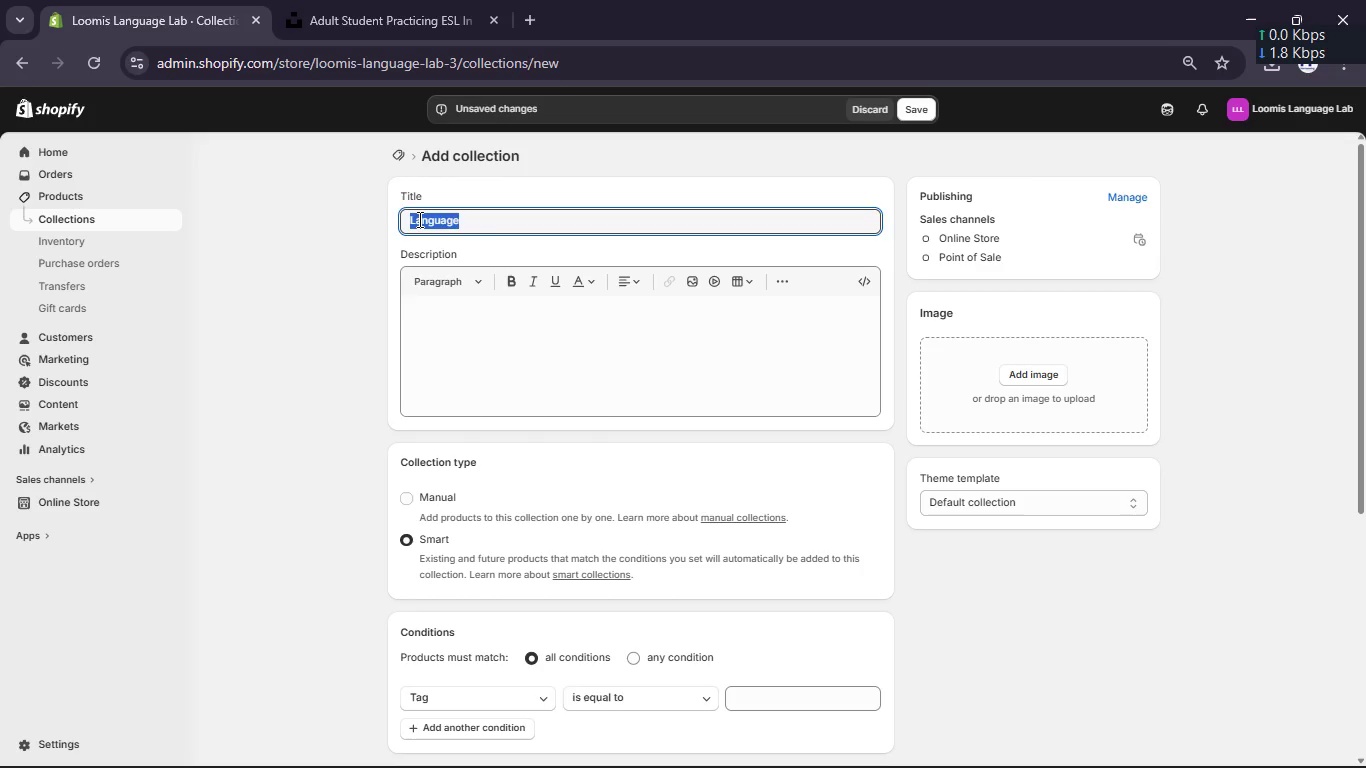 
type(Spnish)
 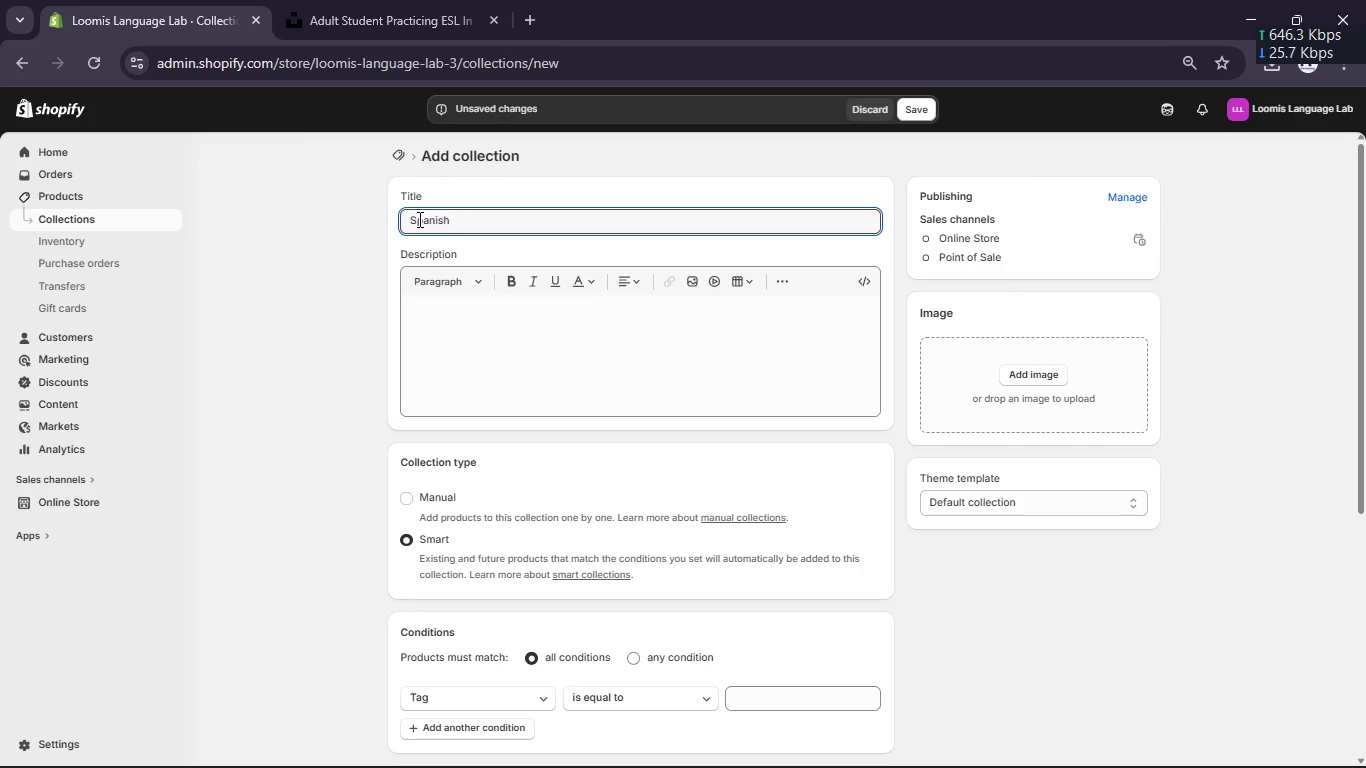 
hold_key(key=A, duration=0.33)
 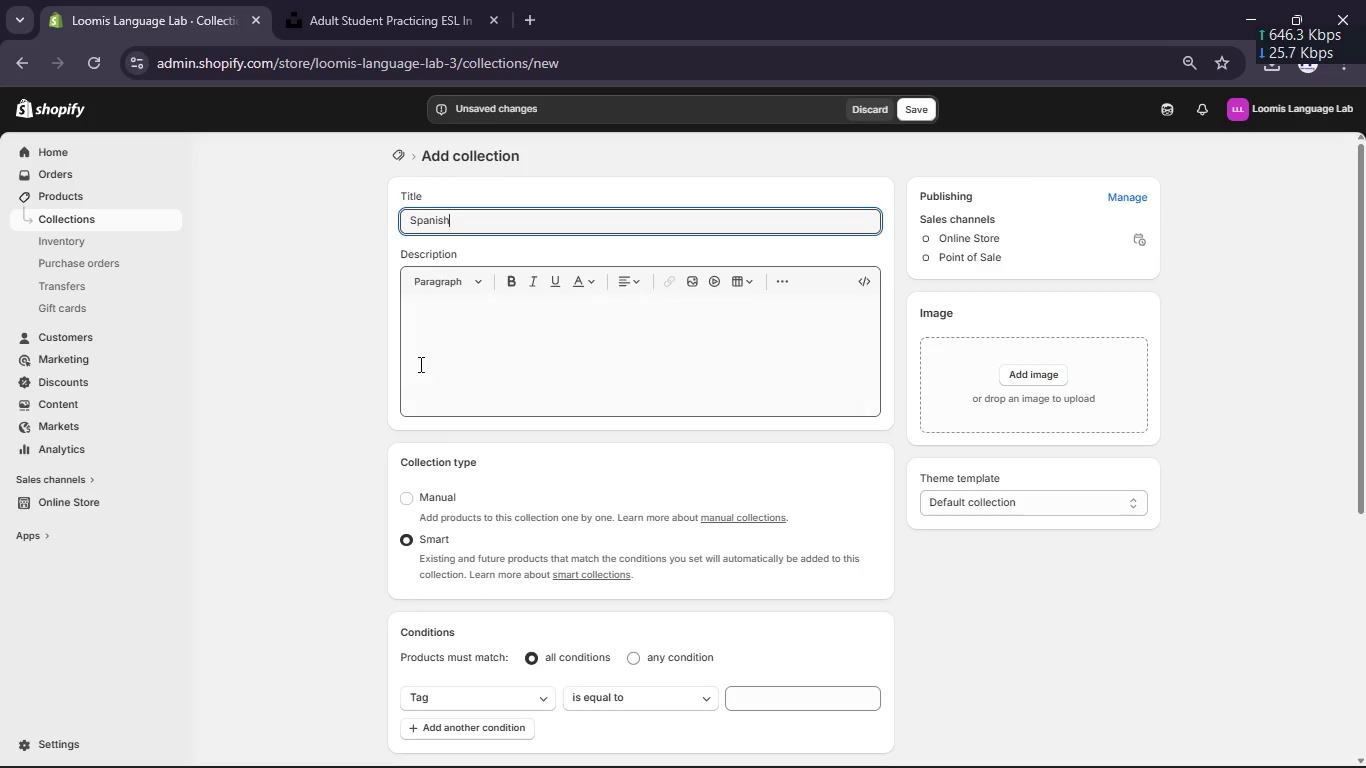 
scroll: coordinate [574, 588], scroll_direction: down, amount: 1.0
 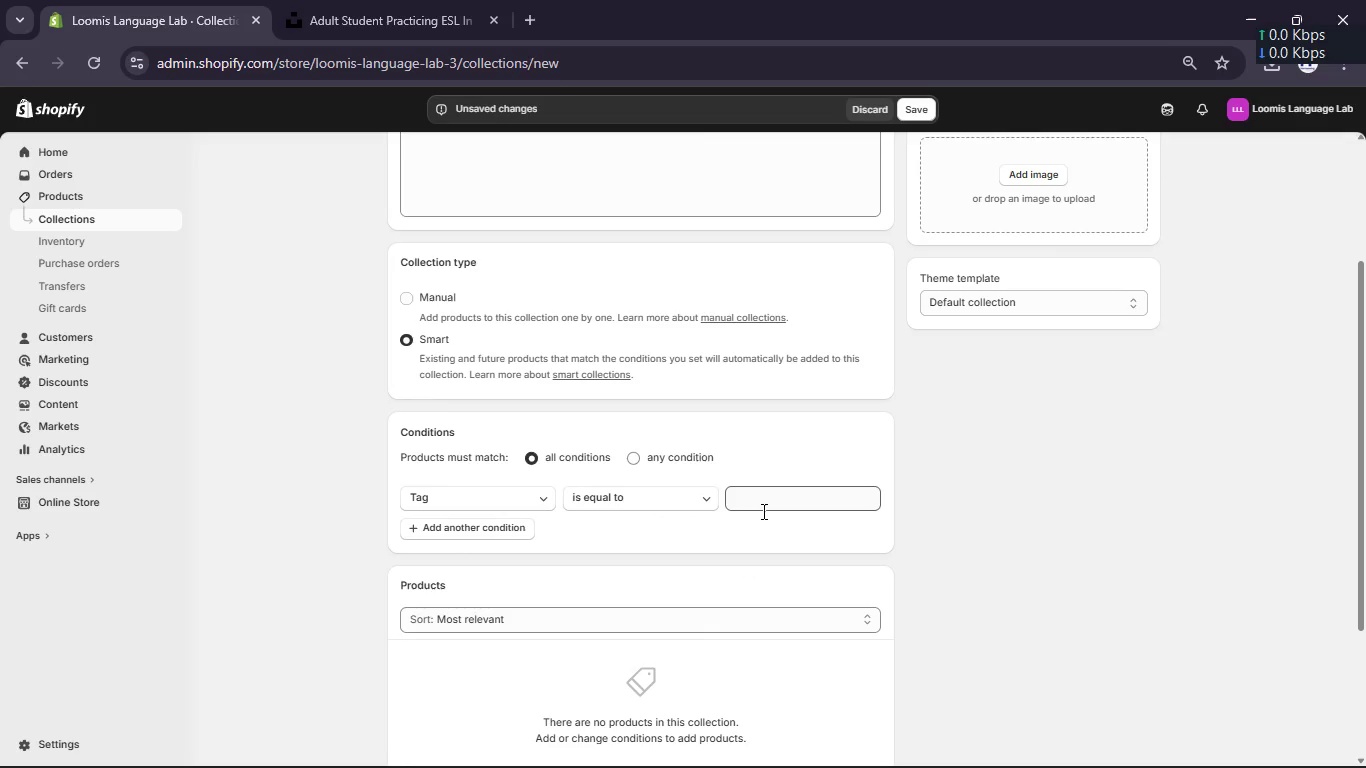 
left_click([762, 511])
 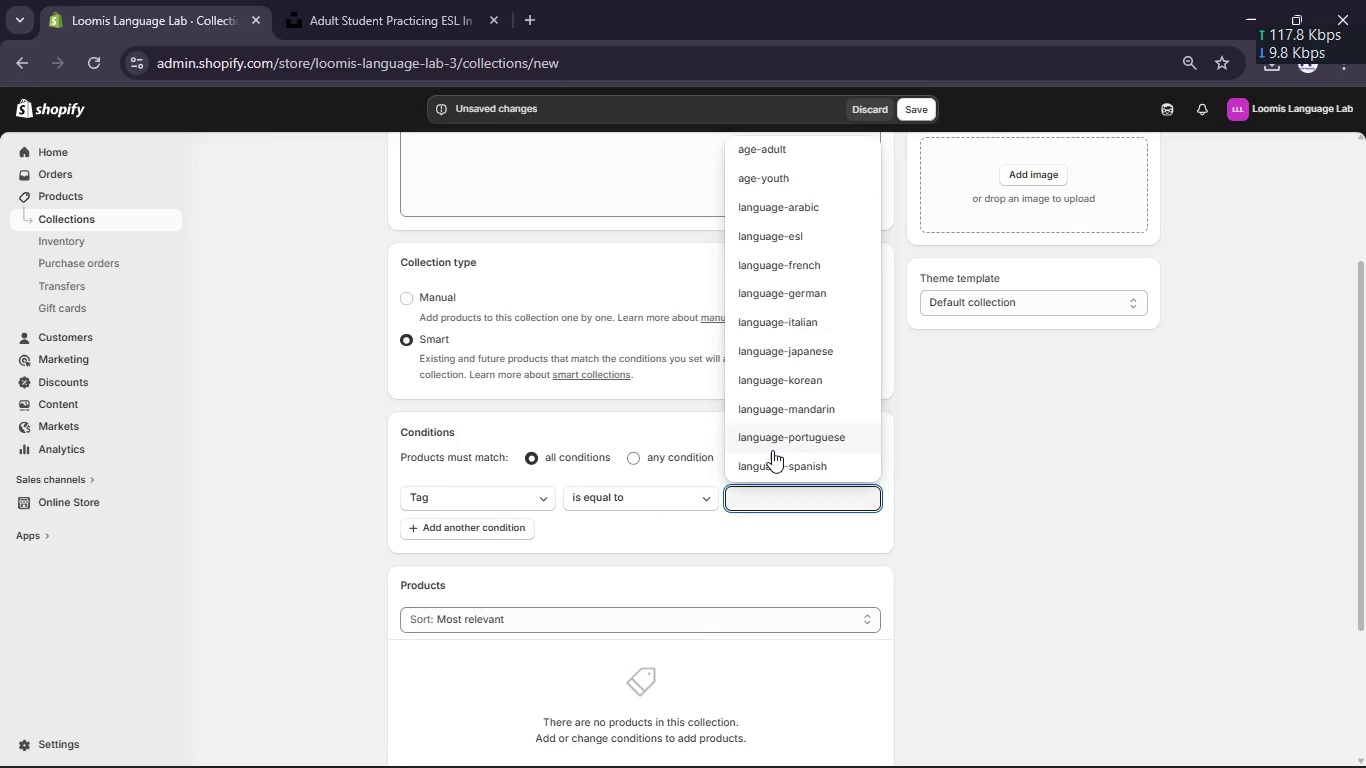 
left_click([772, 462])
 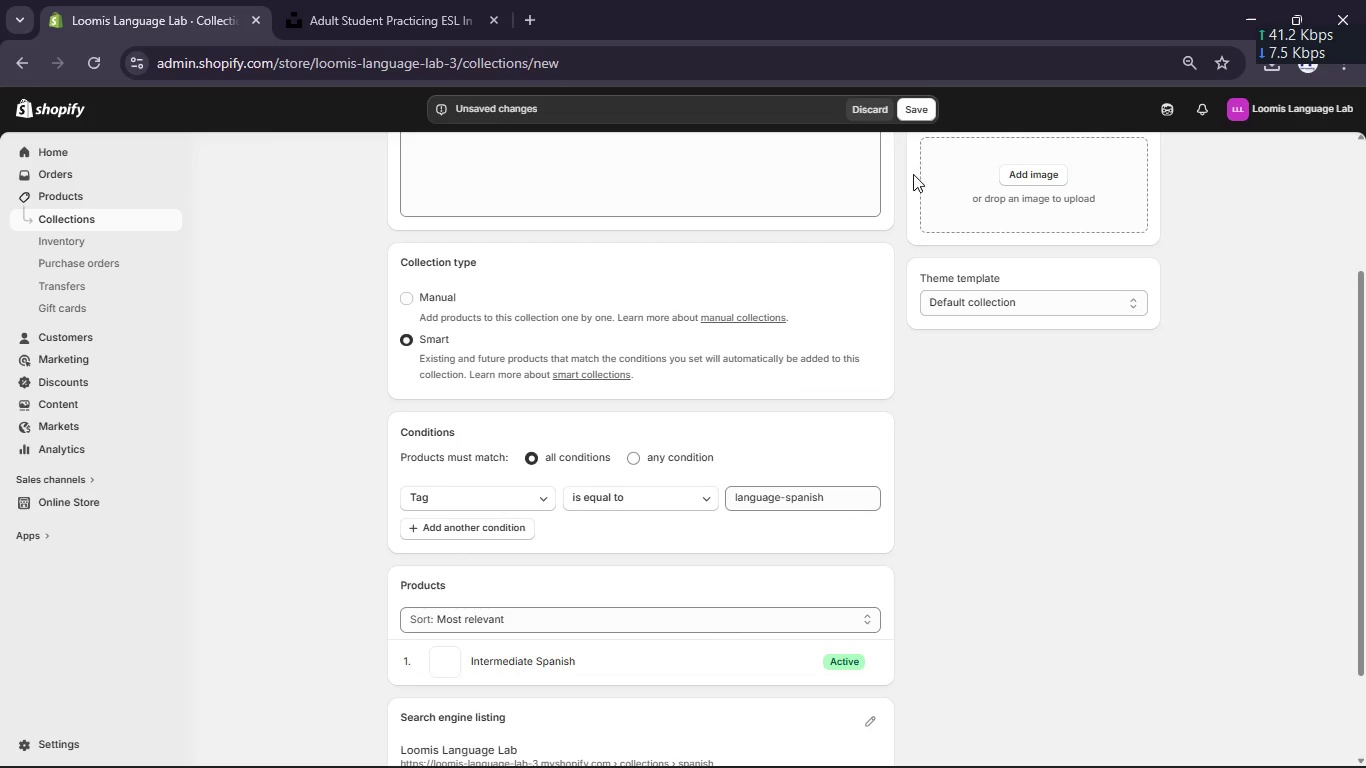 
scroll: coordinate [856, 445], scroll_direction: down, amount: 3.0
 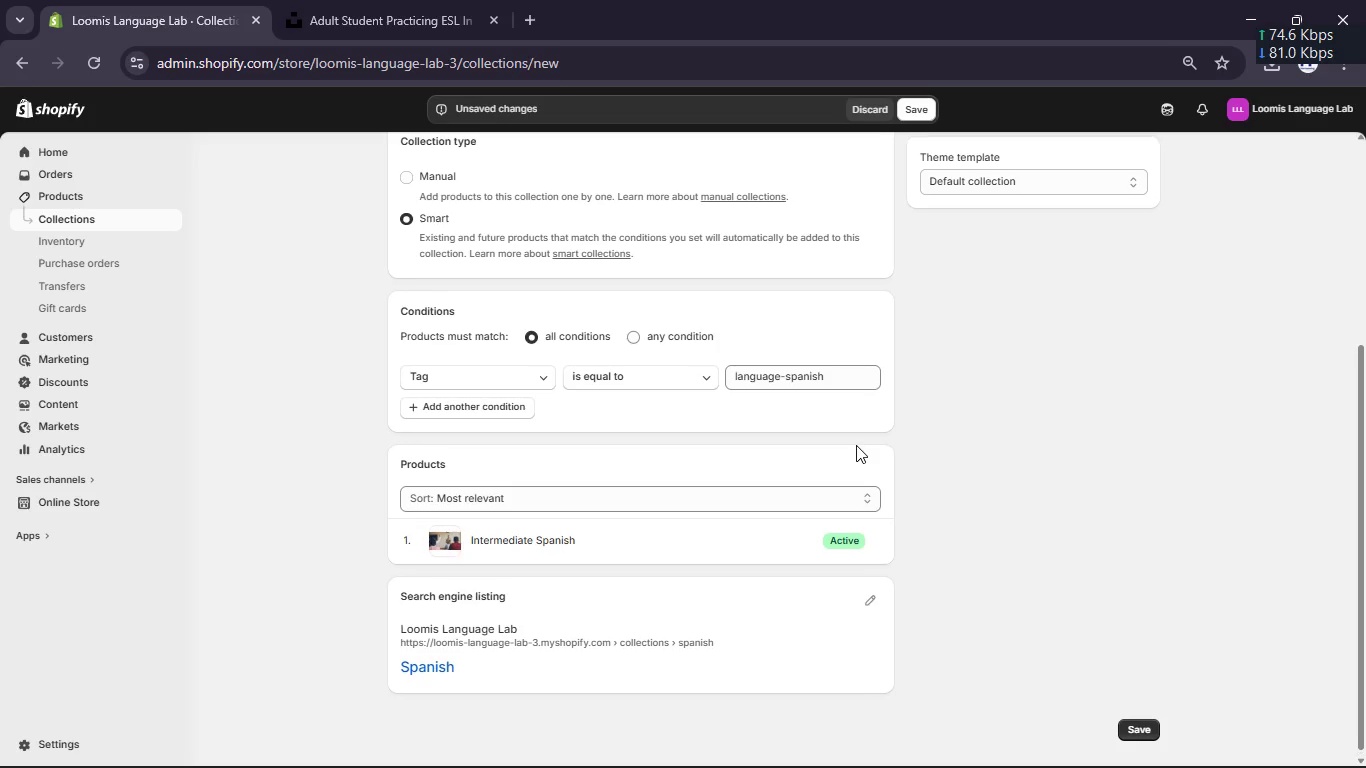 
scroll: coordinate [856, 445], scroll_direction: up, amount: 2.0
 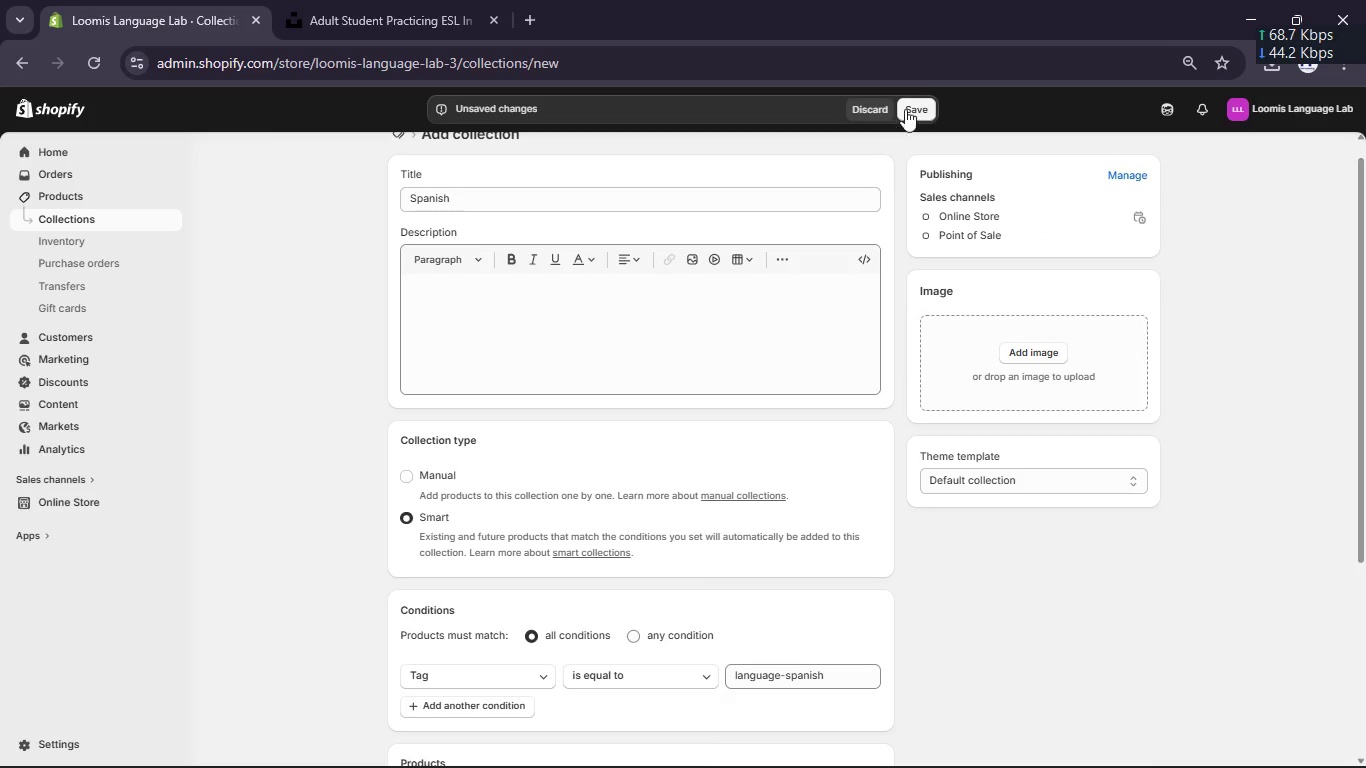 
left_click([917, 103])
 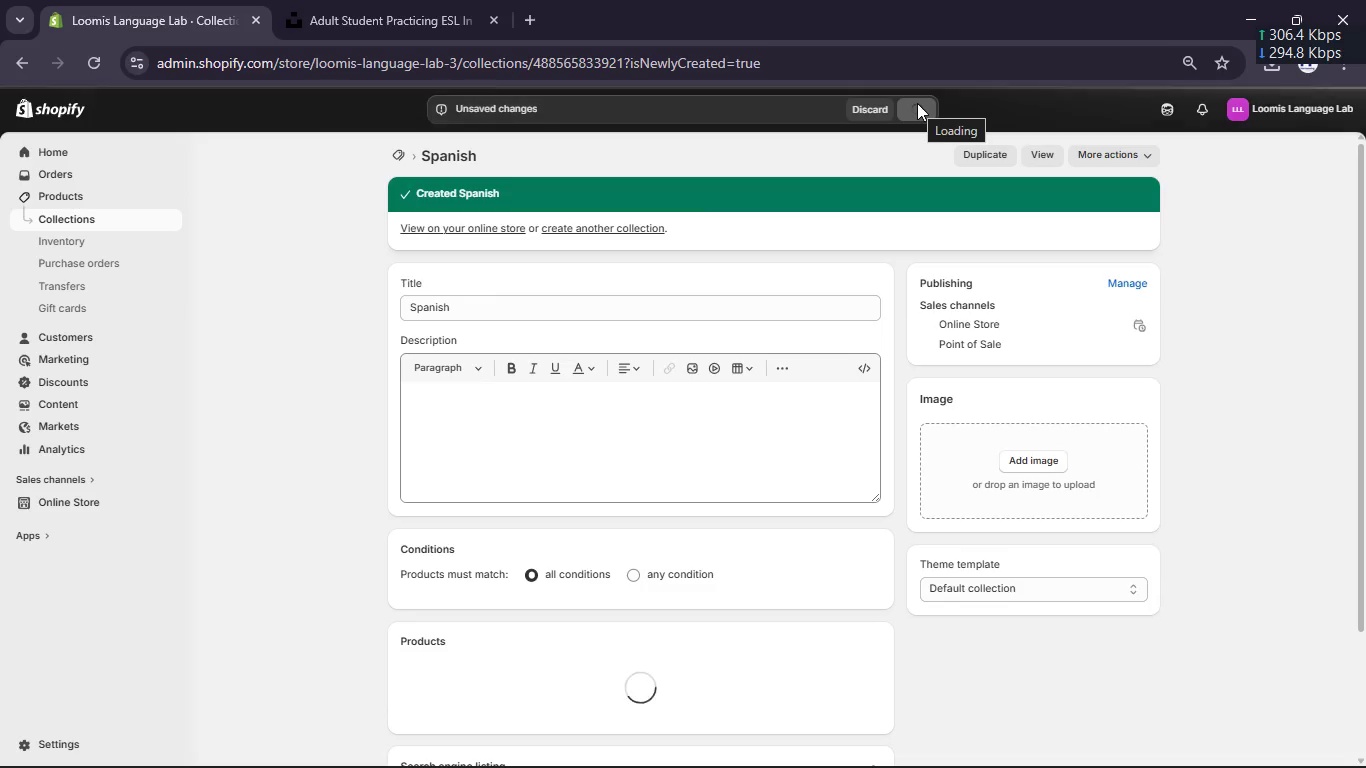 
wait(5.53)
 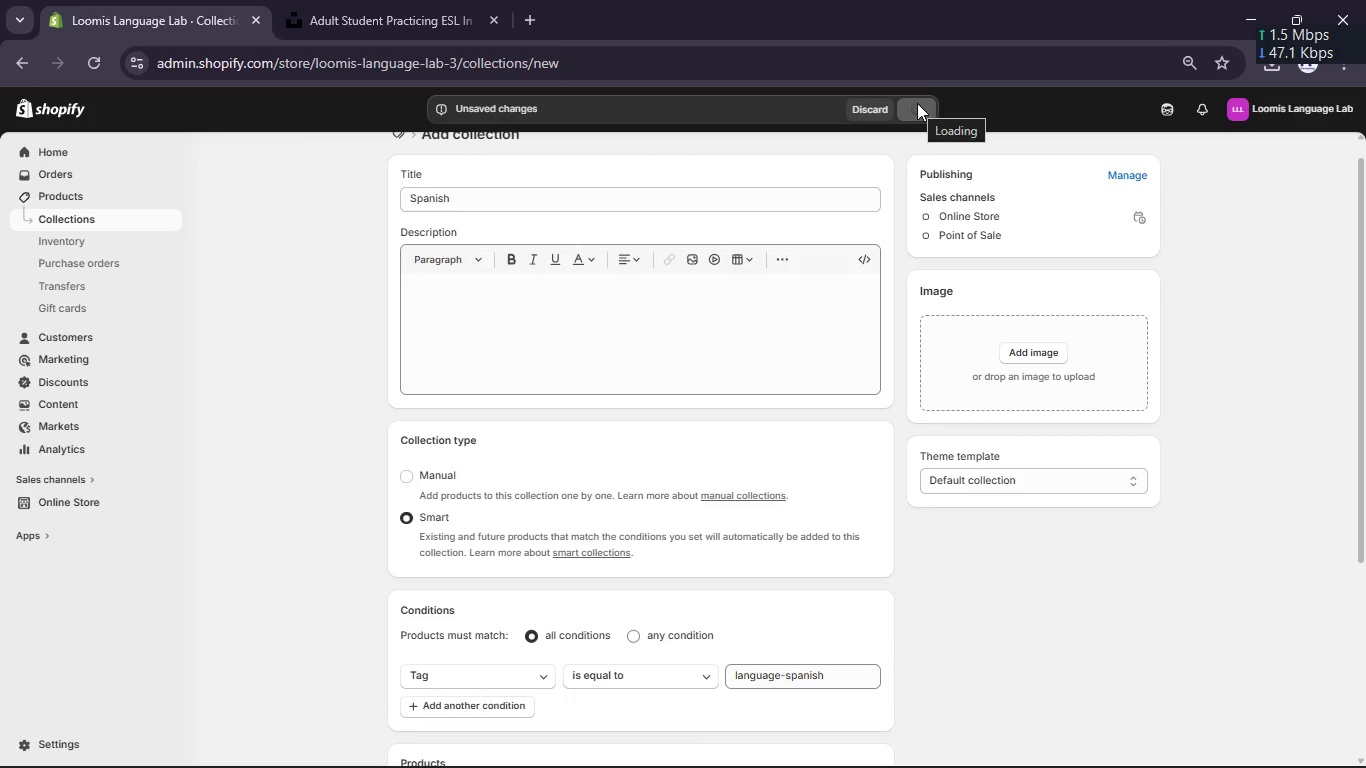 
left_click([628, 229])
 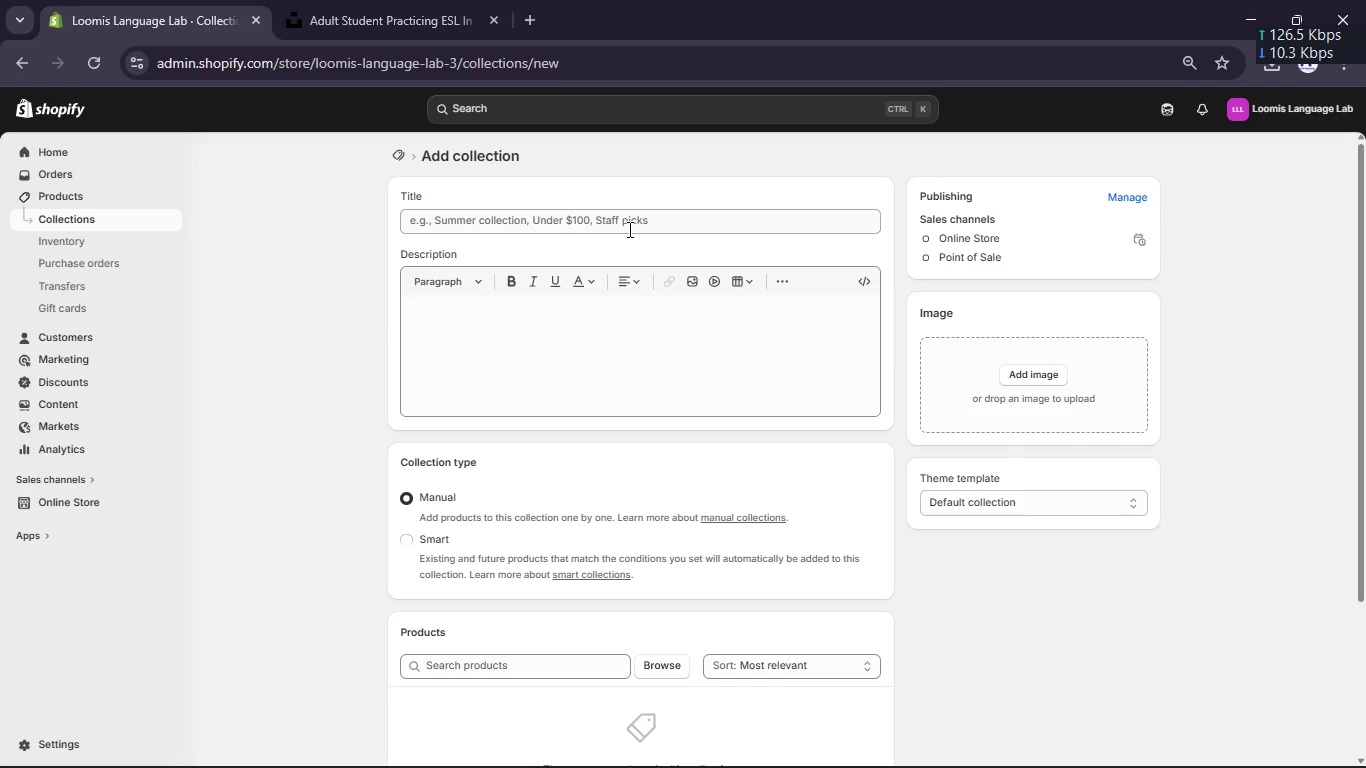 
wait(5.27)
 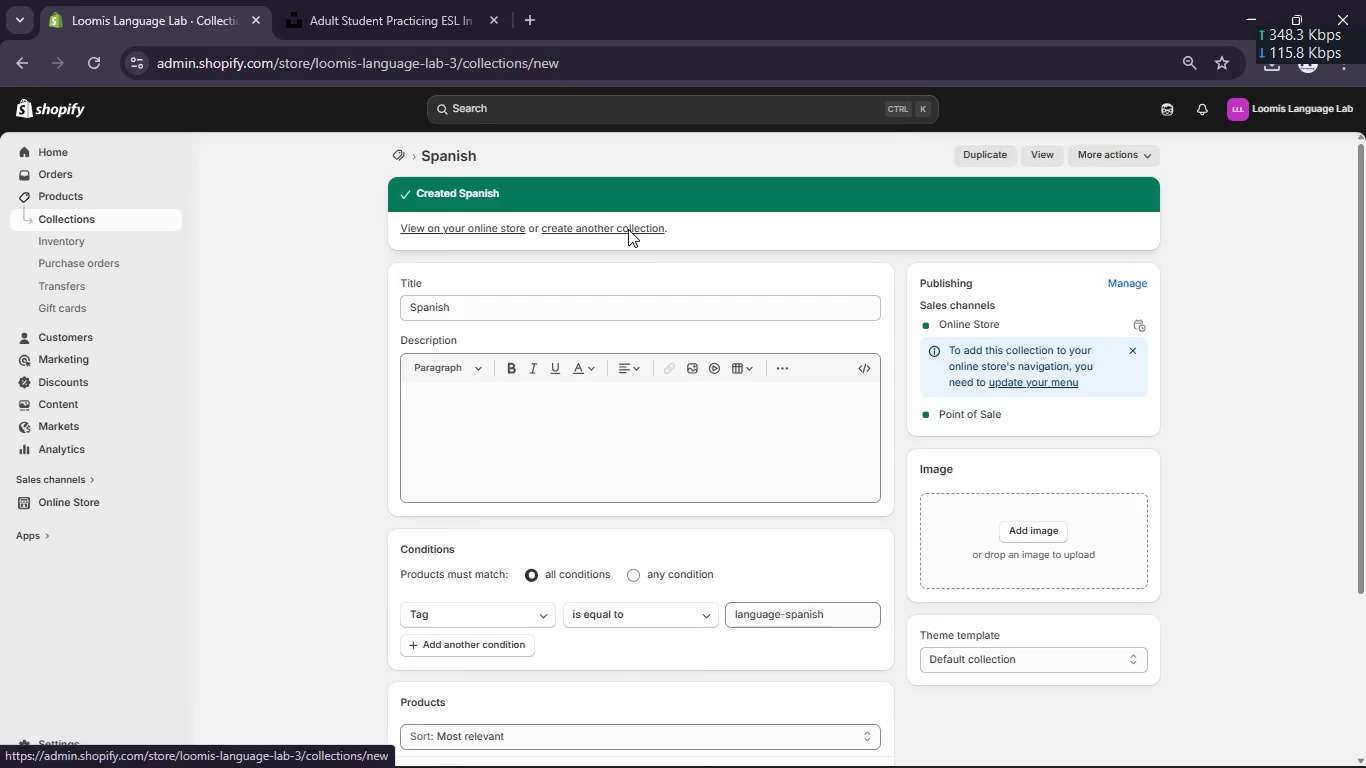 
type(French)
 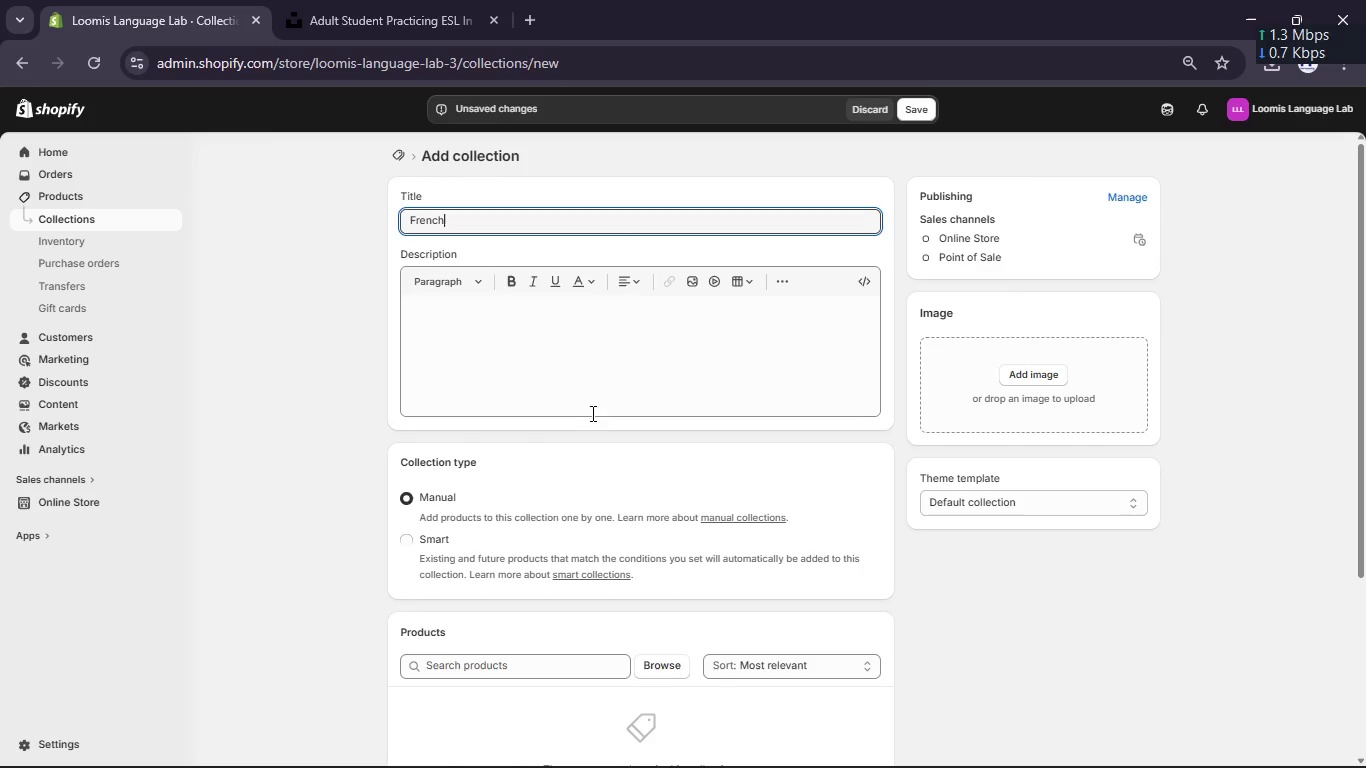 
left_click([449, 548])
 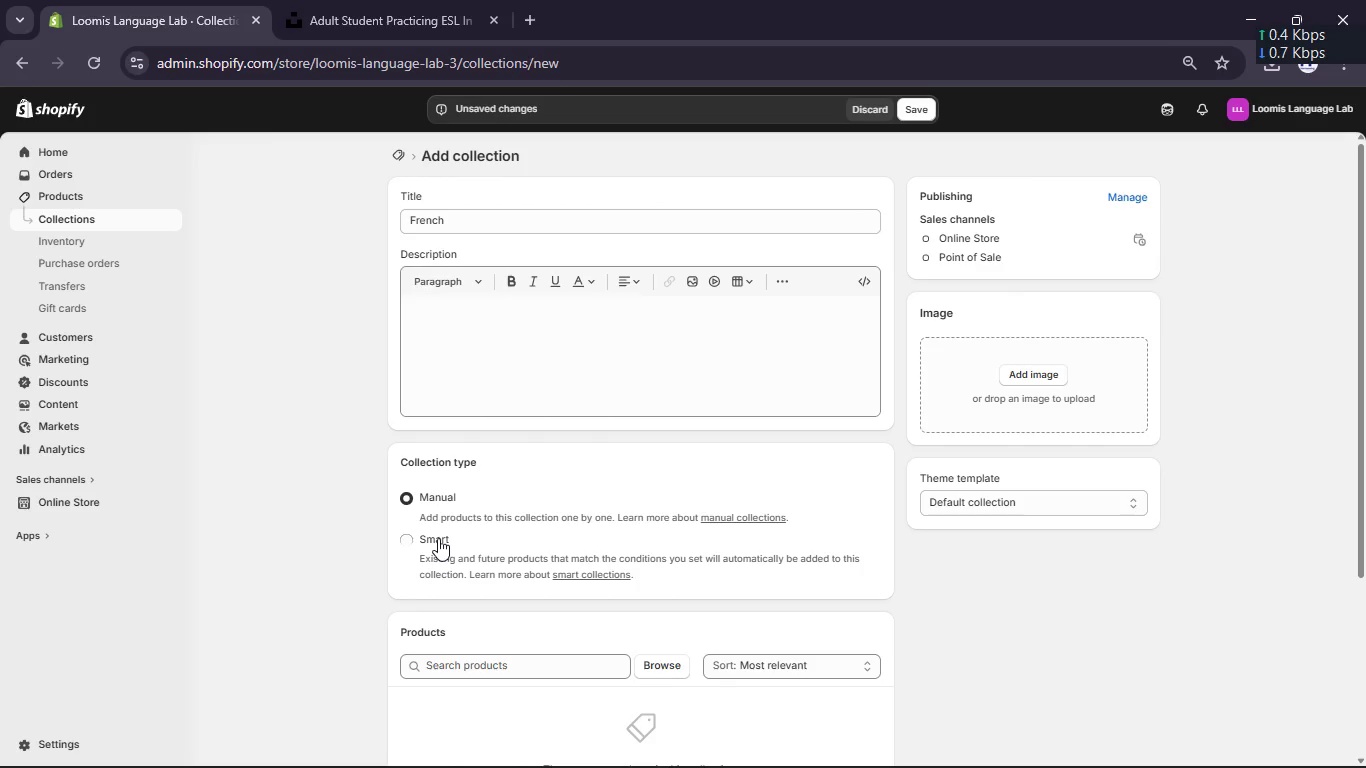 
left_click([436, 538])
 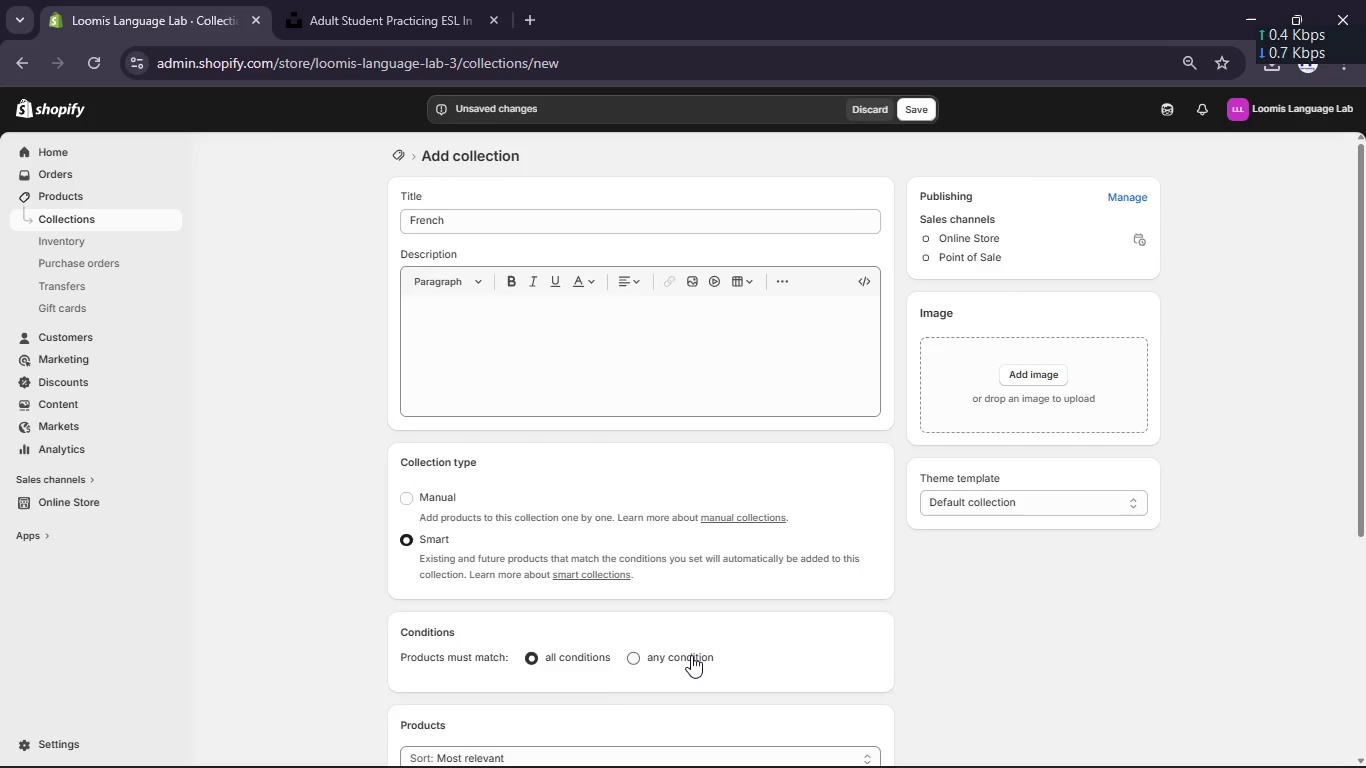 
scroll: coordinate [691, 655], scroll_direction: down, amount: 1.0
 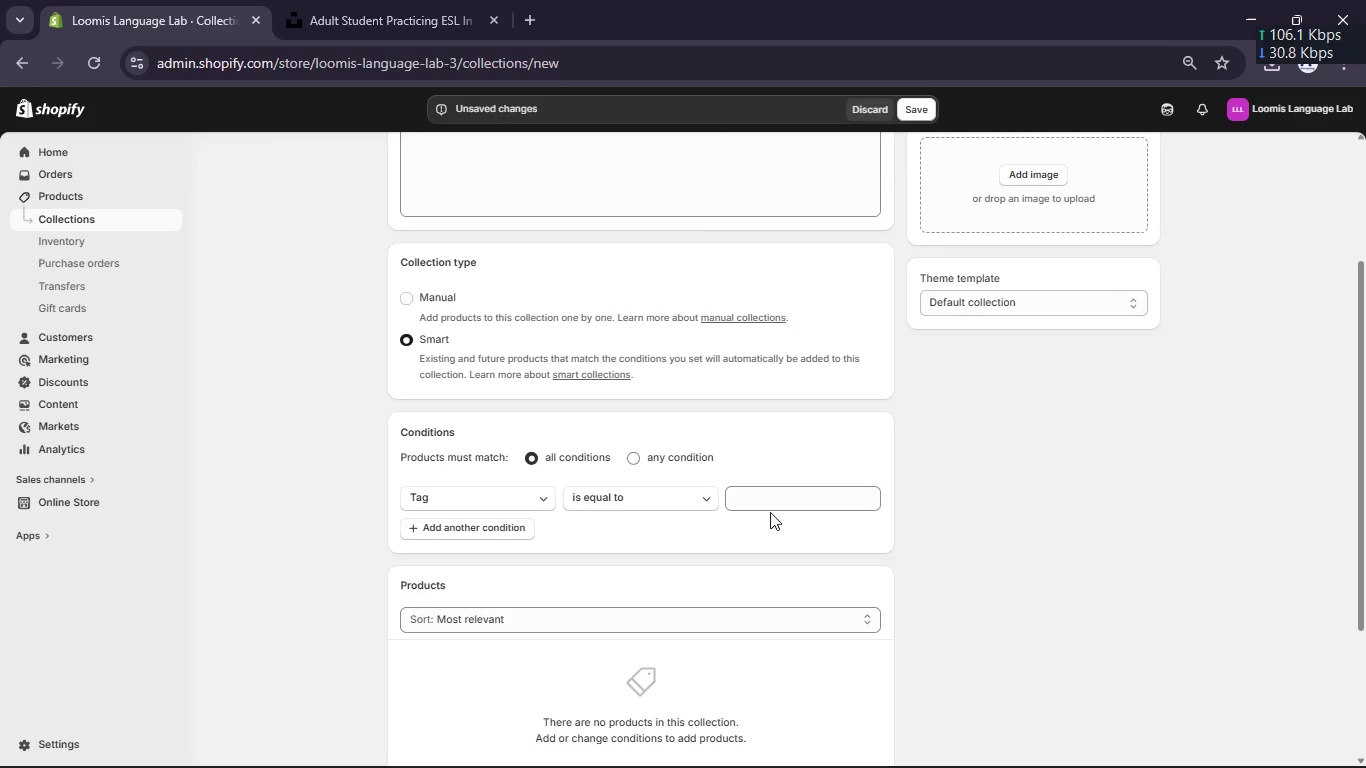 
left_click([775, 502])
 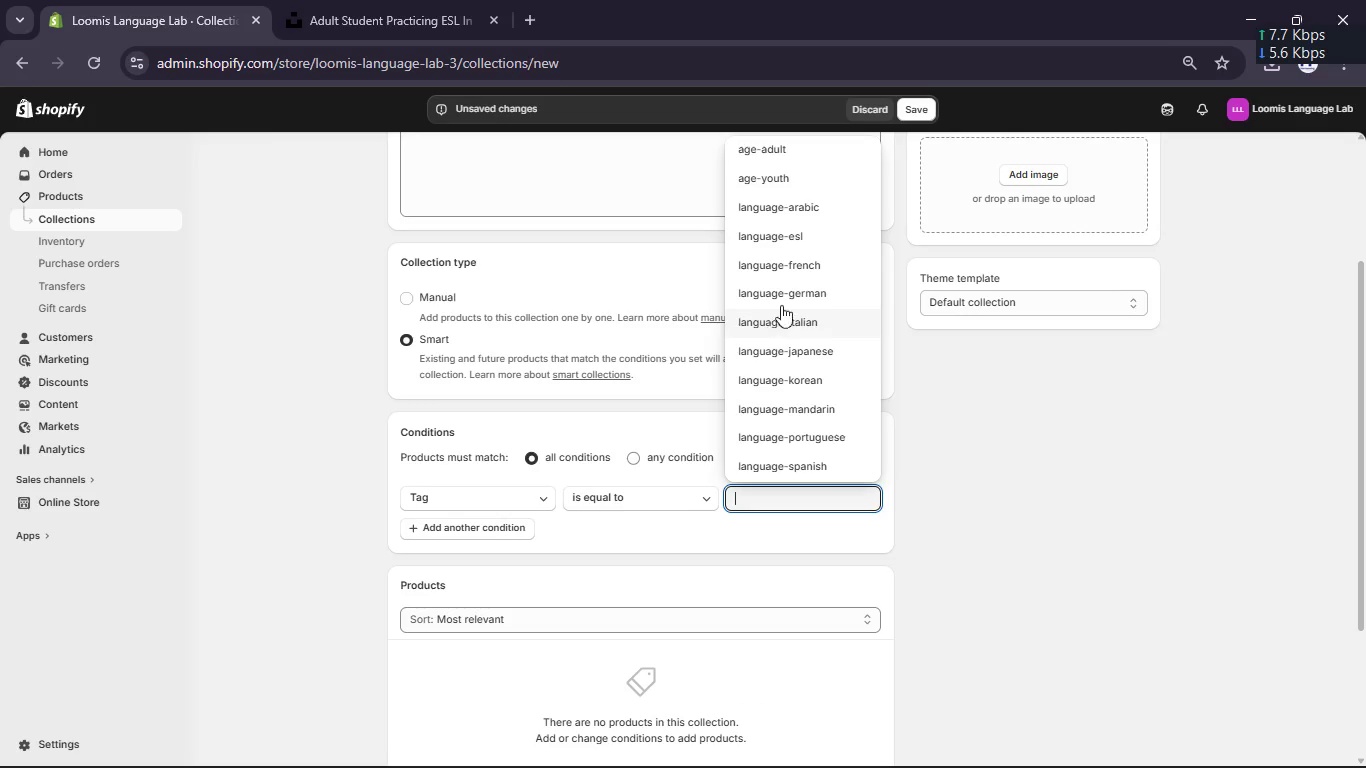 
left_click([784, 267])
 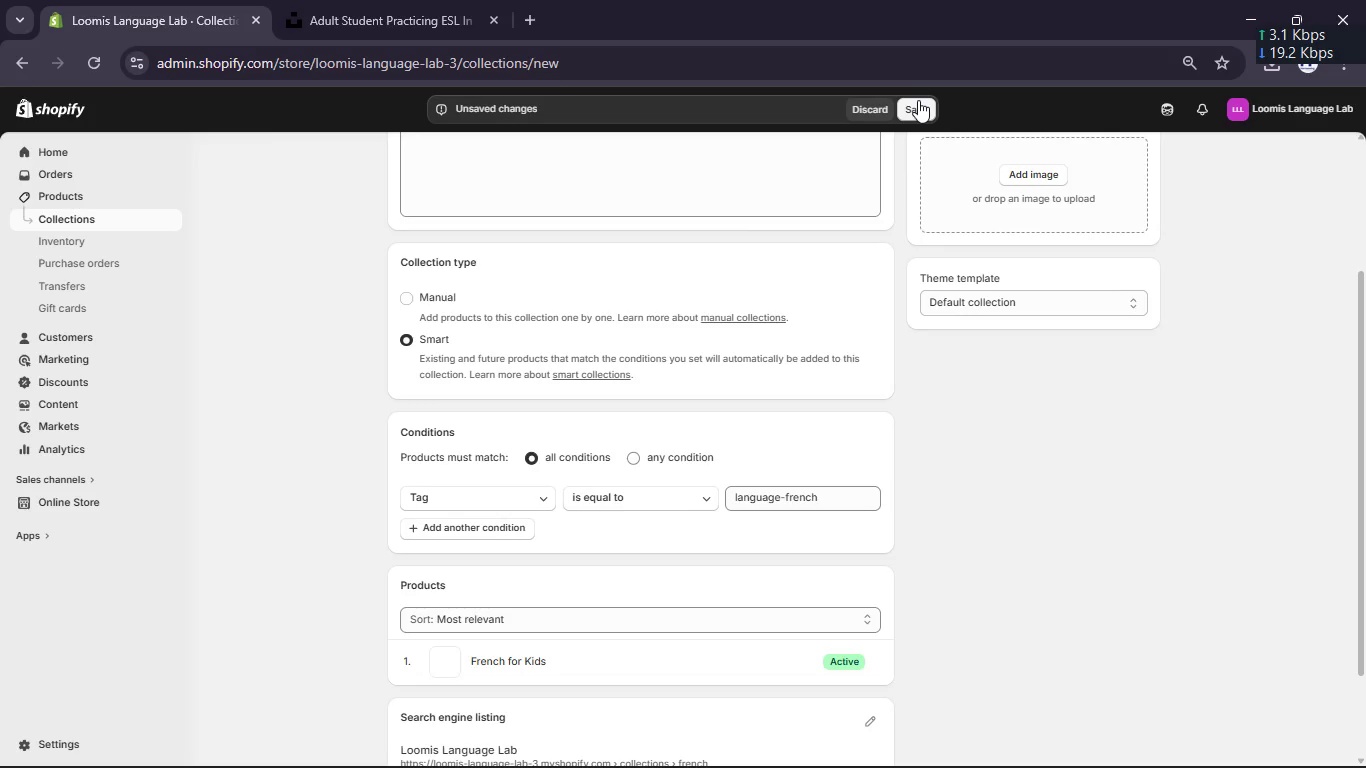 
left_click([918, 101])
 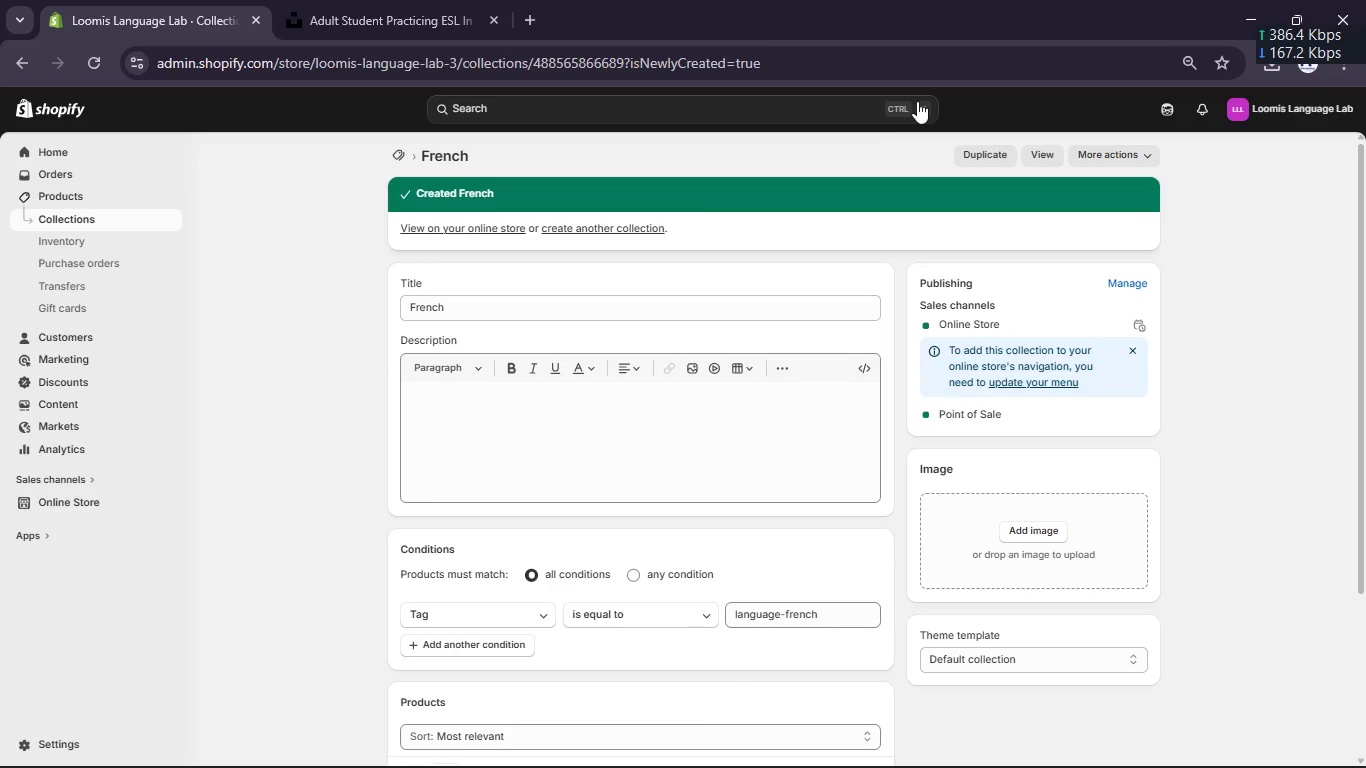 
wait(6.36)
 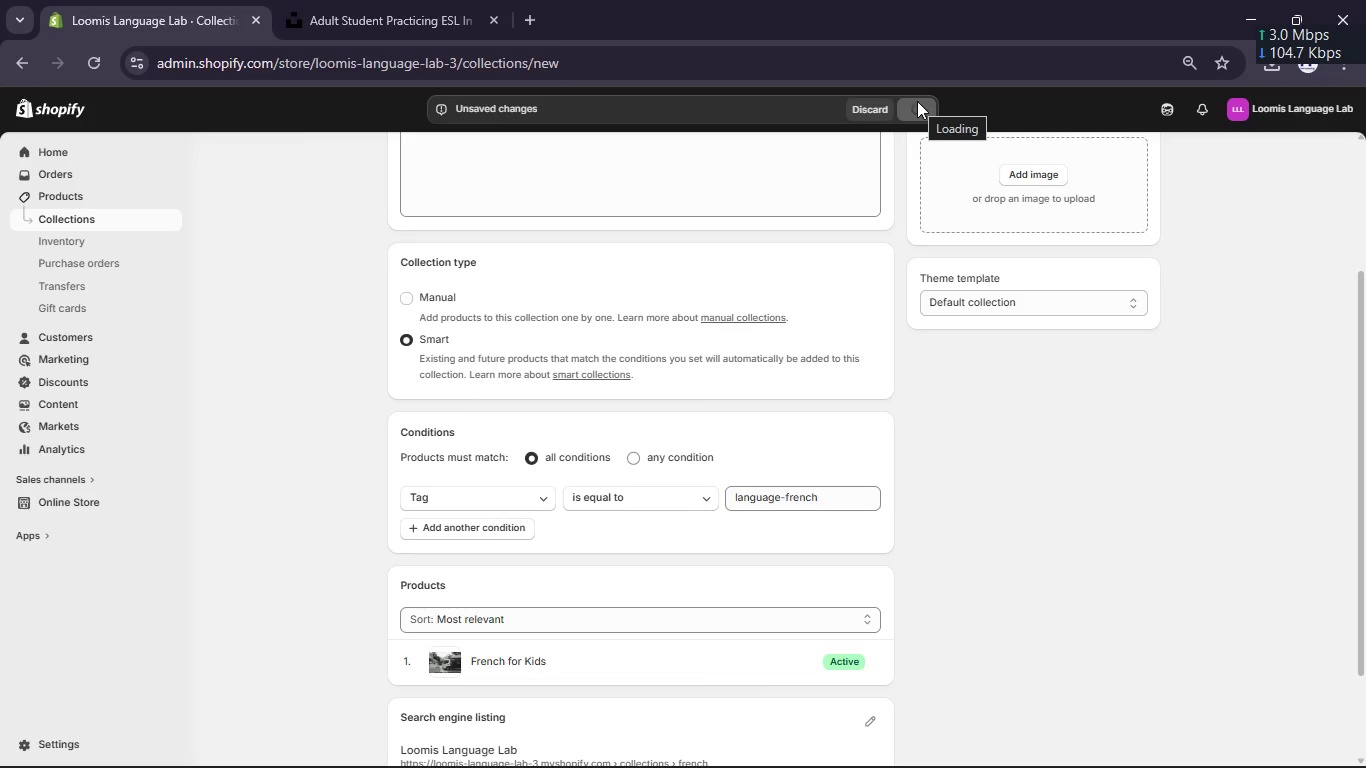 
left_click([617, 304])
 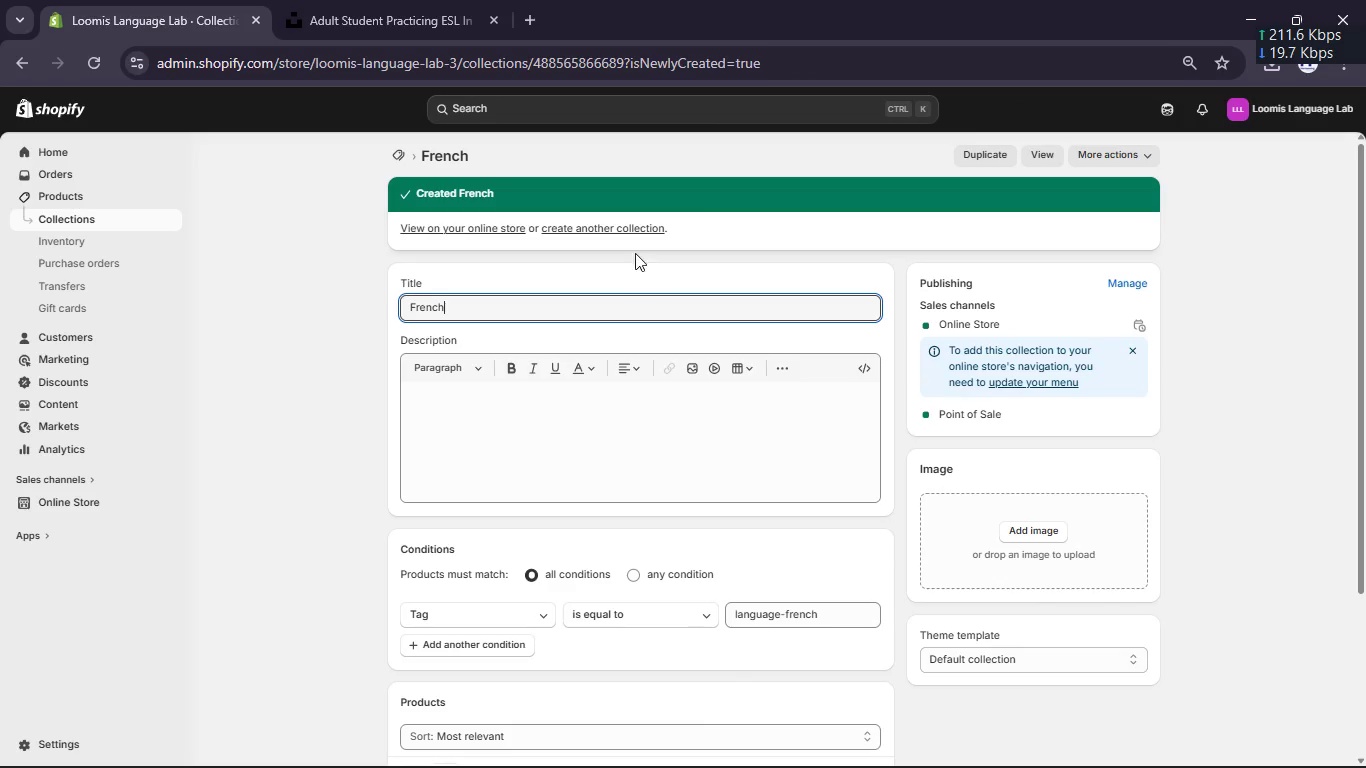 
left_click([625, 226])
 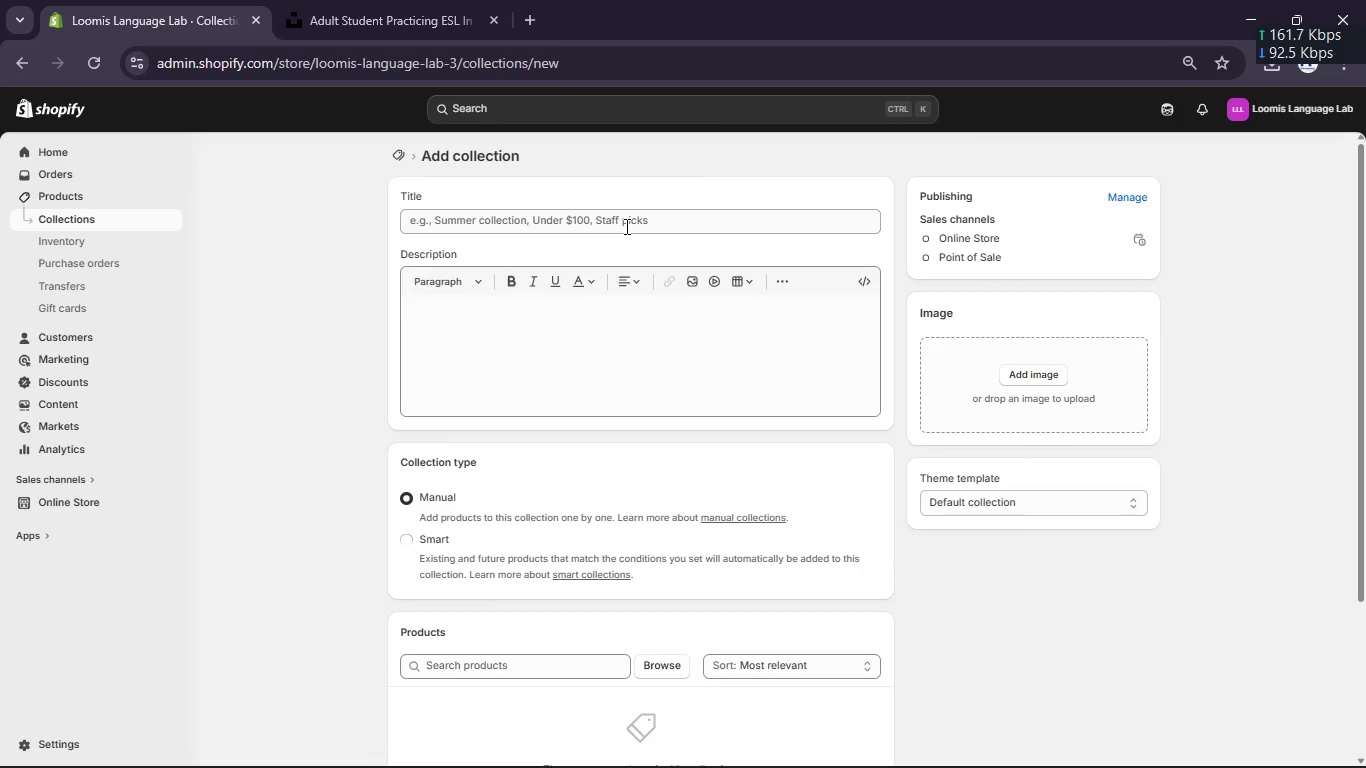 
left_click([621, 222])
 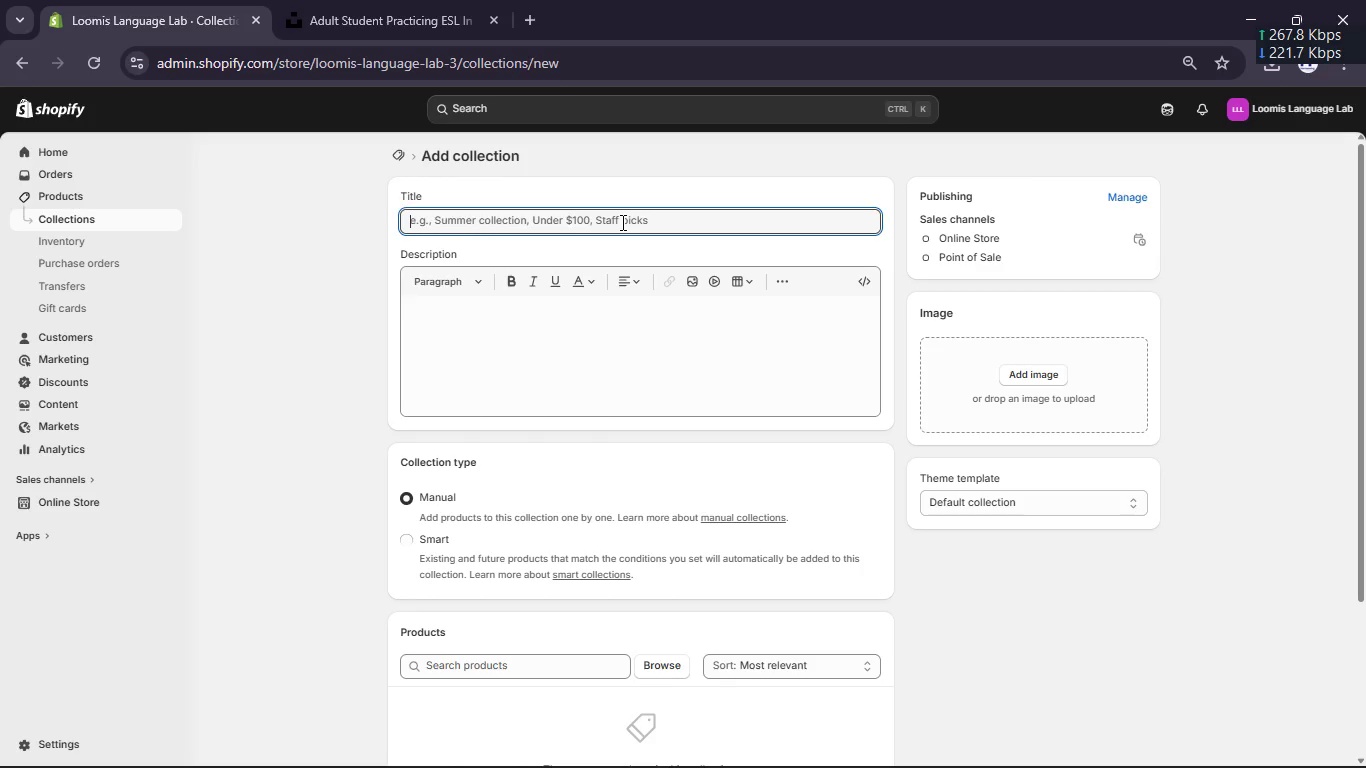 
type(ESL)
 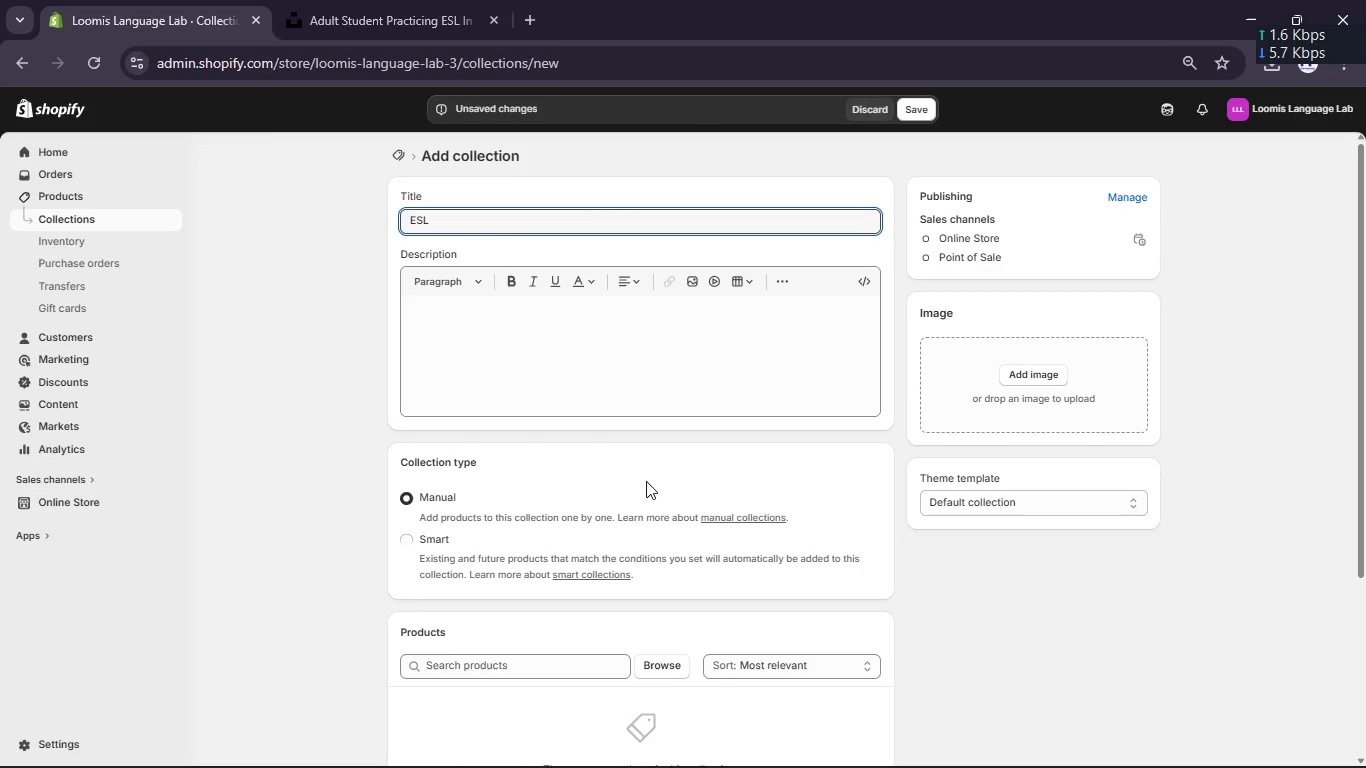 
left_click([554, 552])
 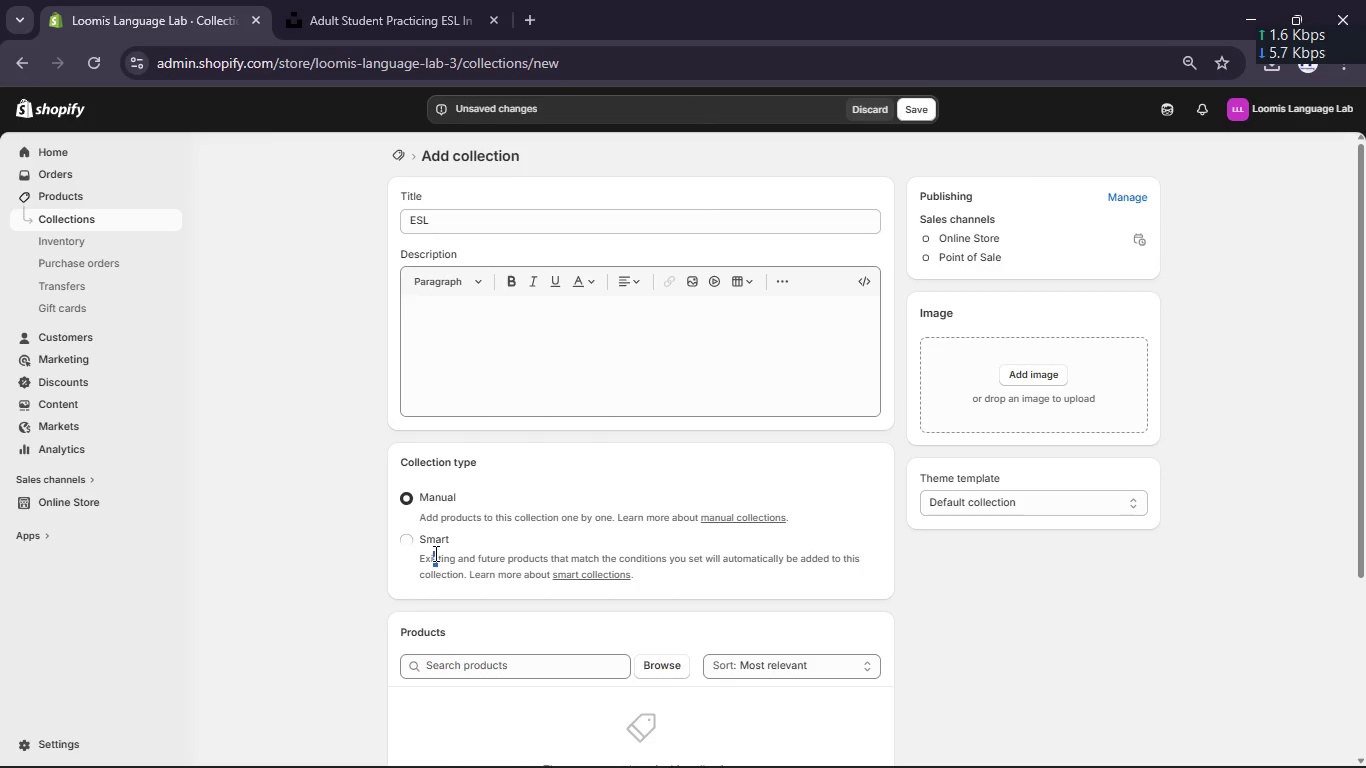 
triple_click([430, 542])
 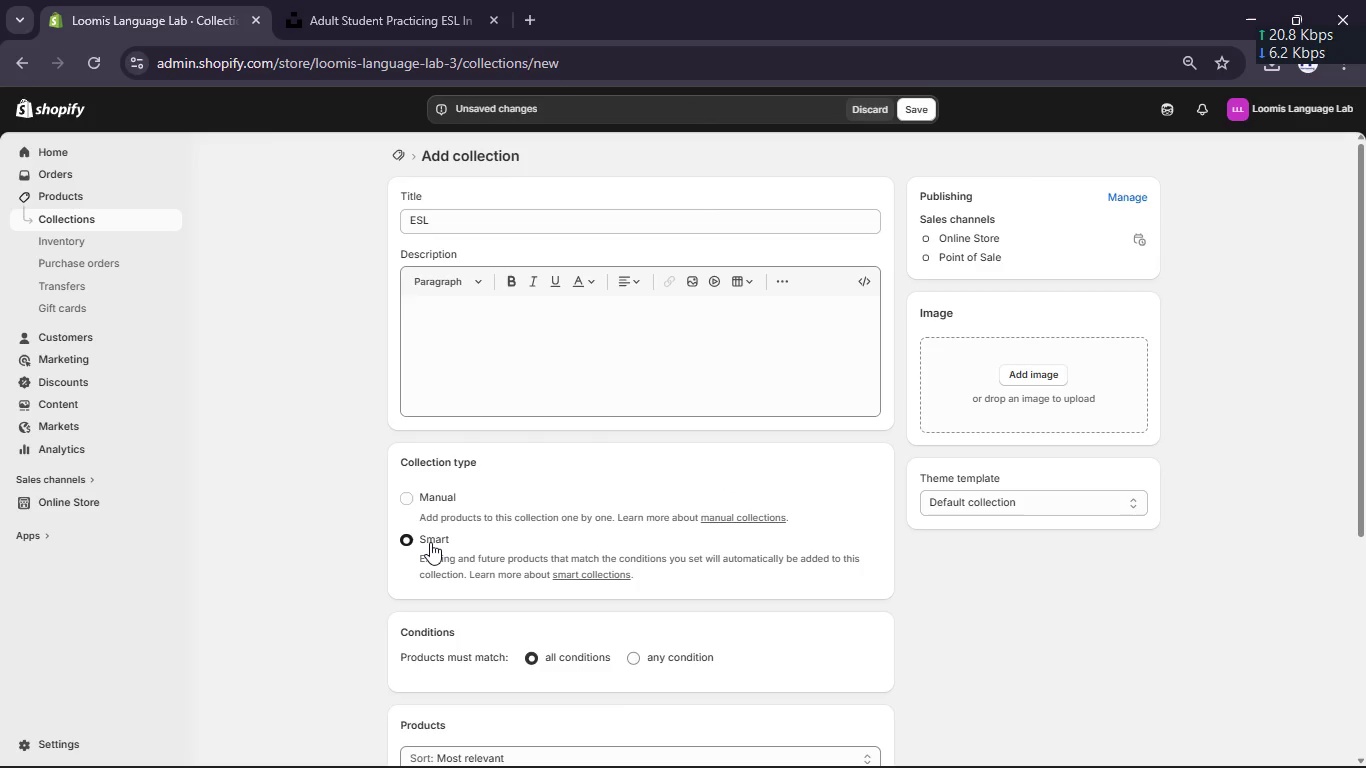 
scroll: coordinate [430, 542], scroll_direction: down, amount: 2.0
 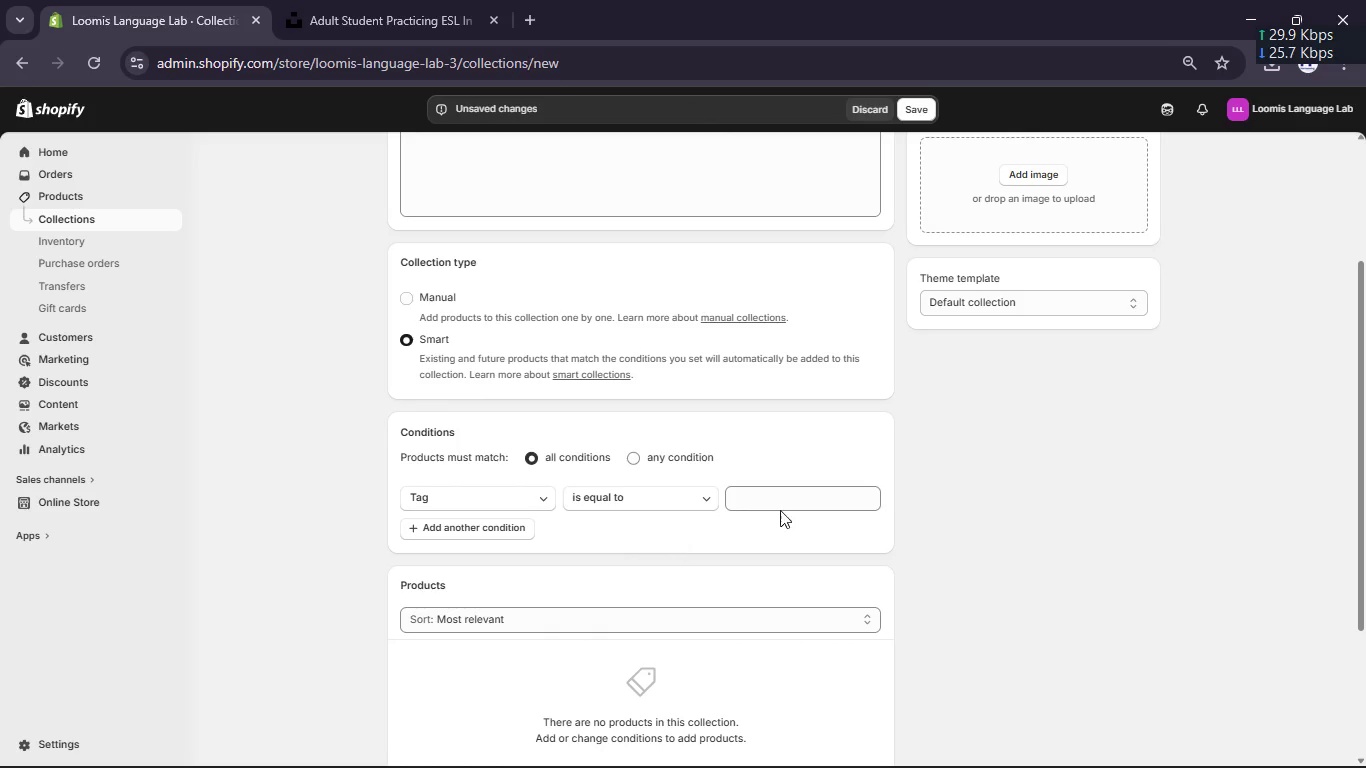 
left_click([792, 502])
 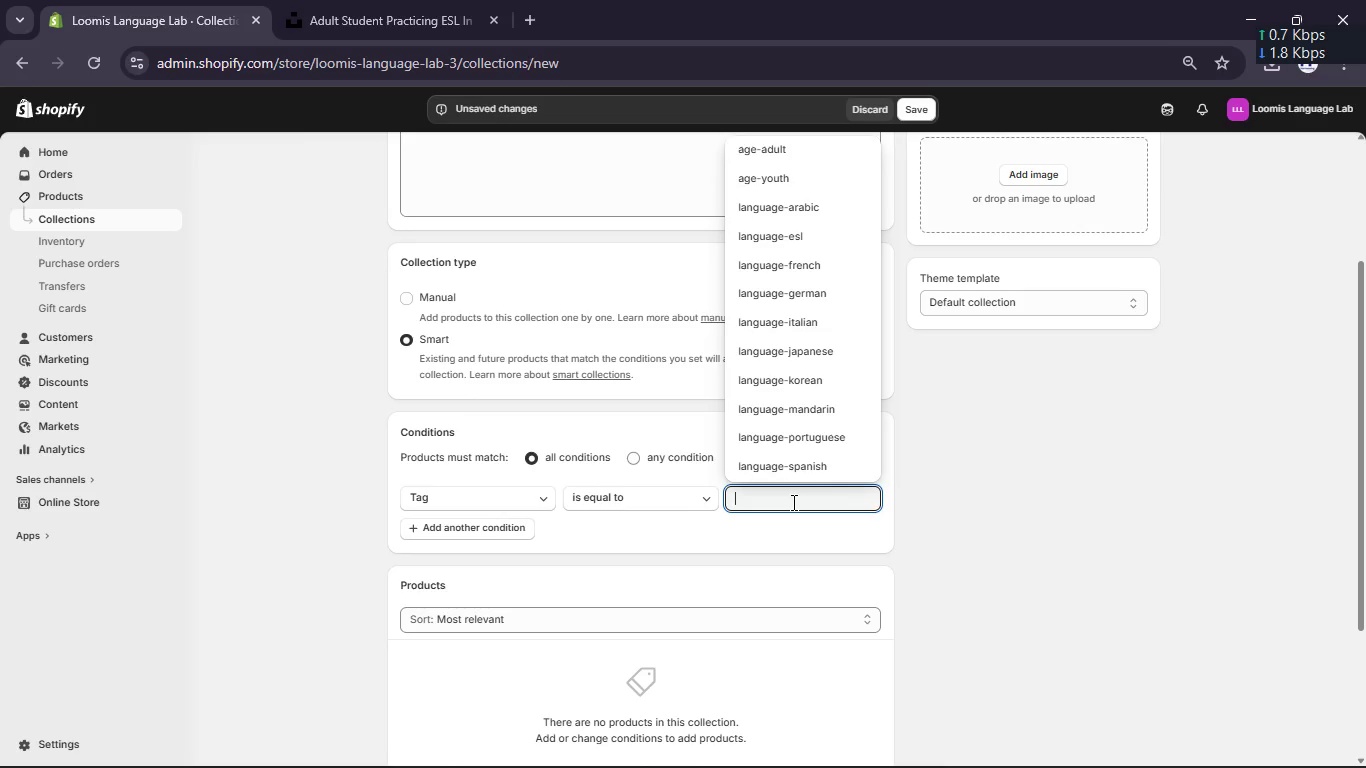 
left_click([792, 230])
 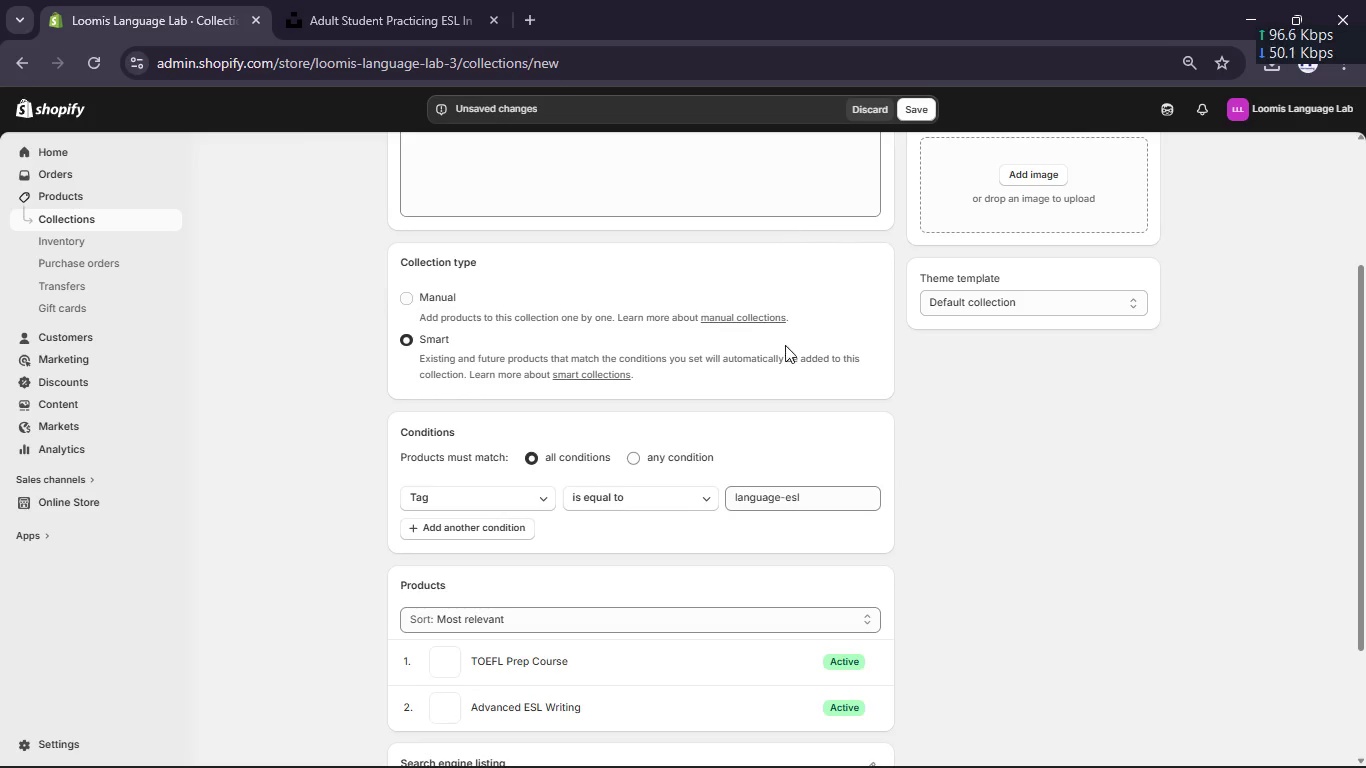 
scroll: coordinate [783, 349], scroll_direction: down, amount: 2.0
 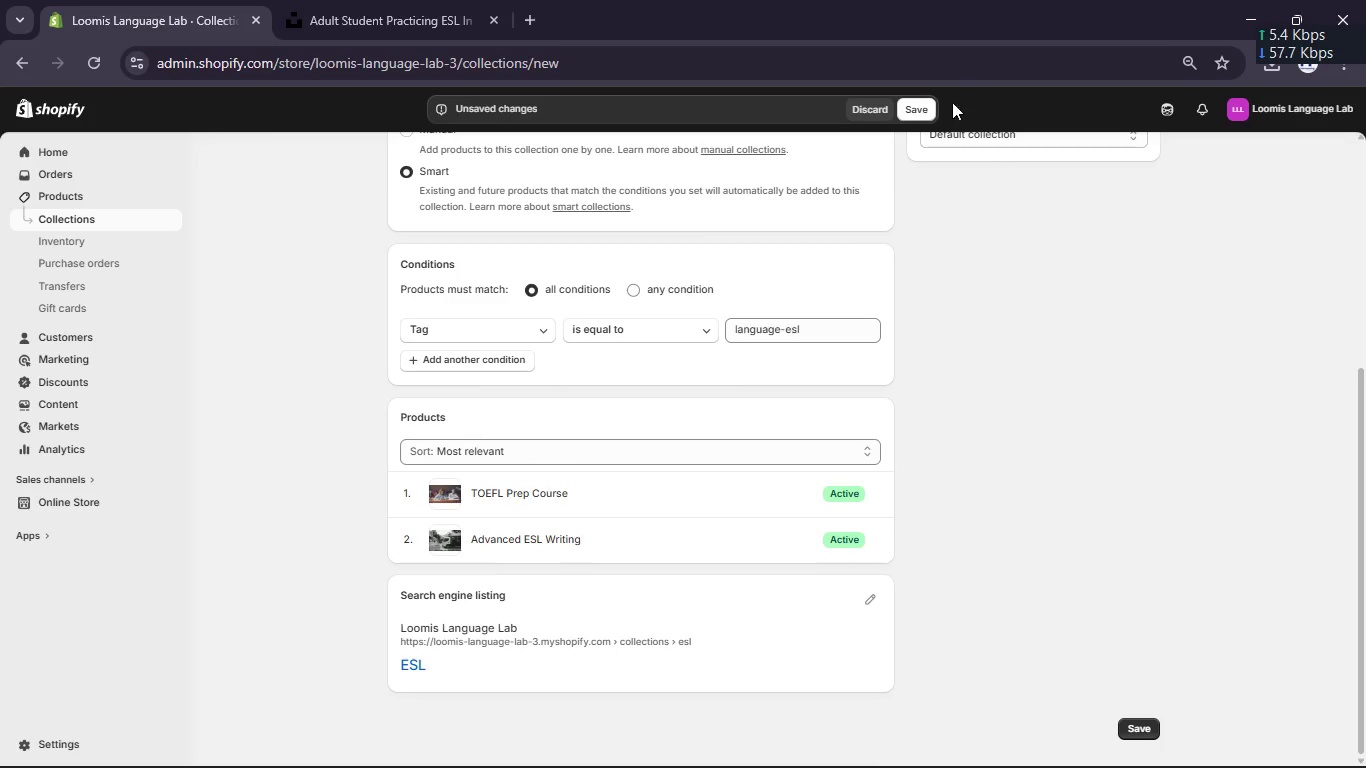 
left_click([921, 109])
 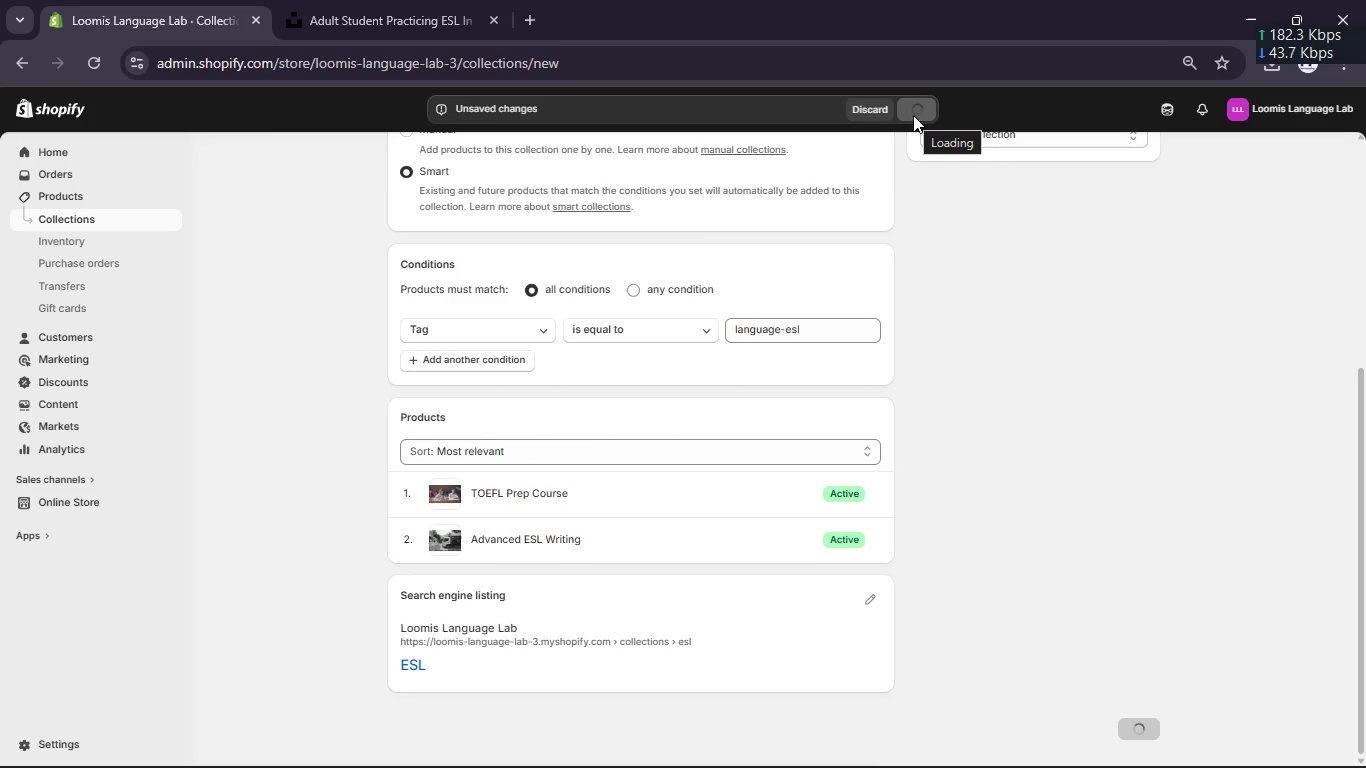 
scroll: coordinate [525, 256], scroll_direction: up, amount: 3.0
 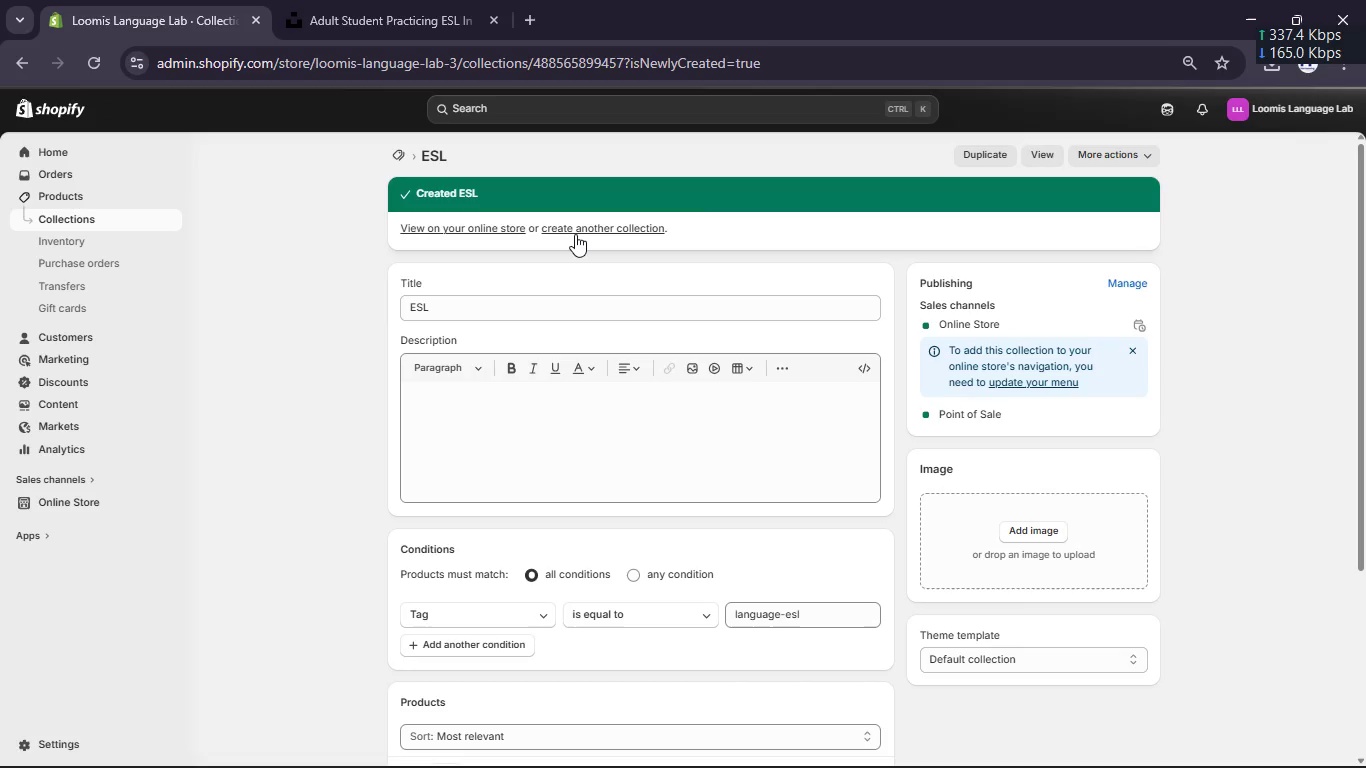 
left_click([575, 233])
 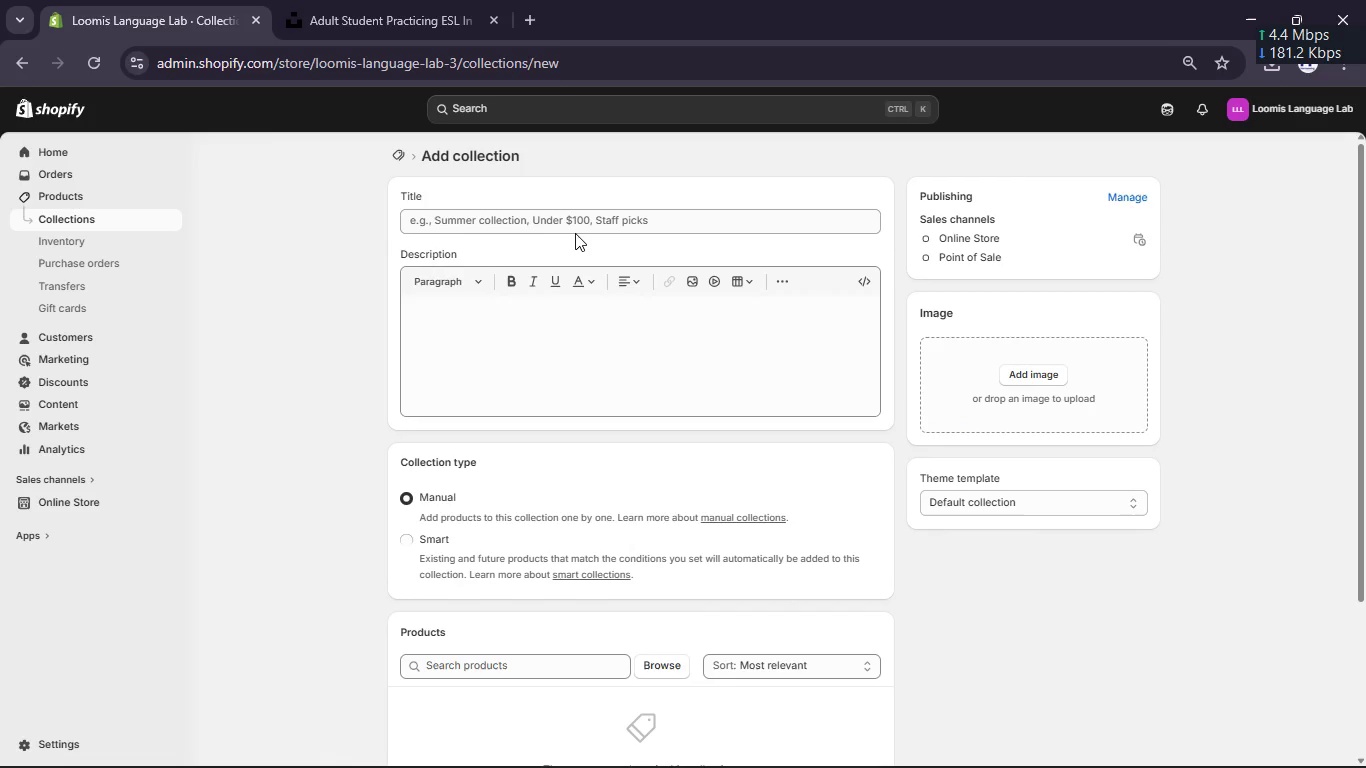 
left_click([573, 222])
 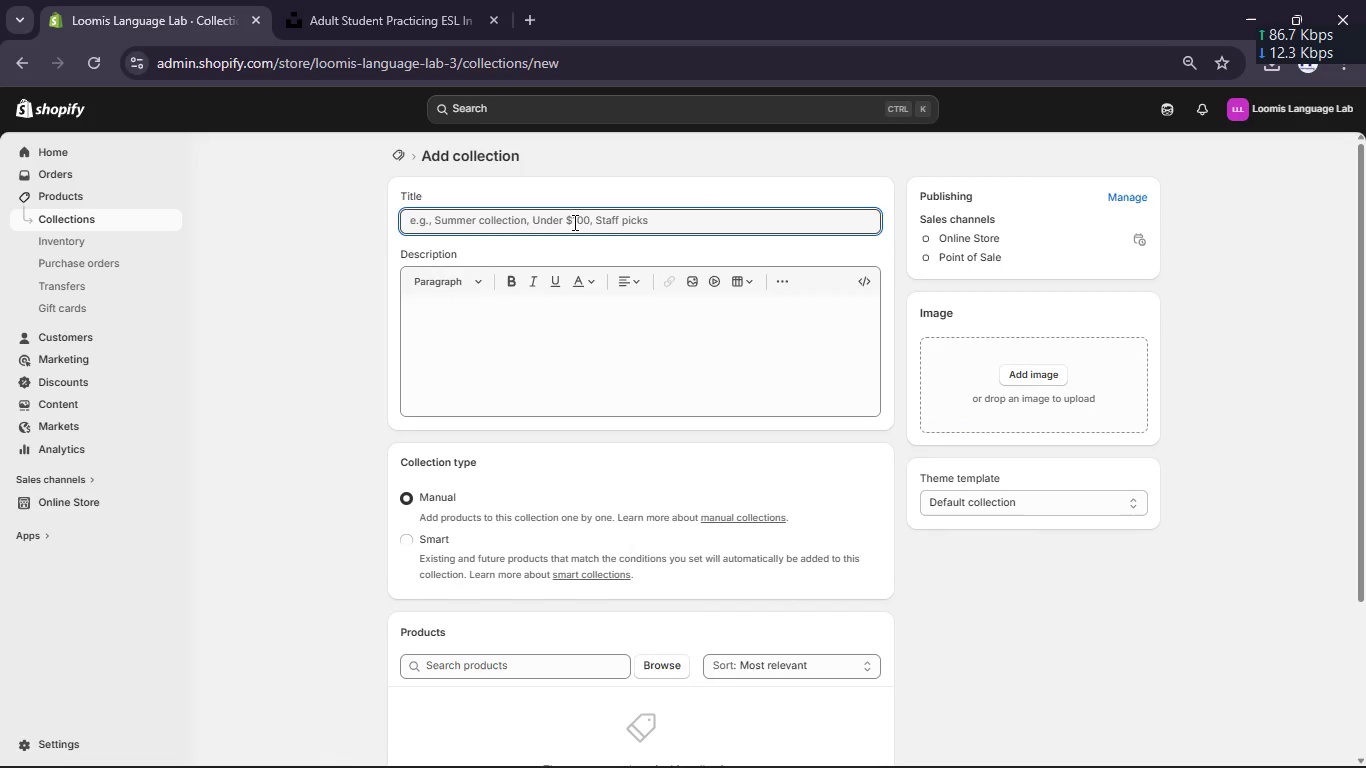 
type(Youth)
 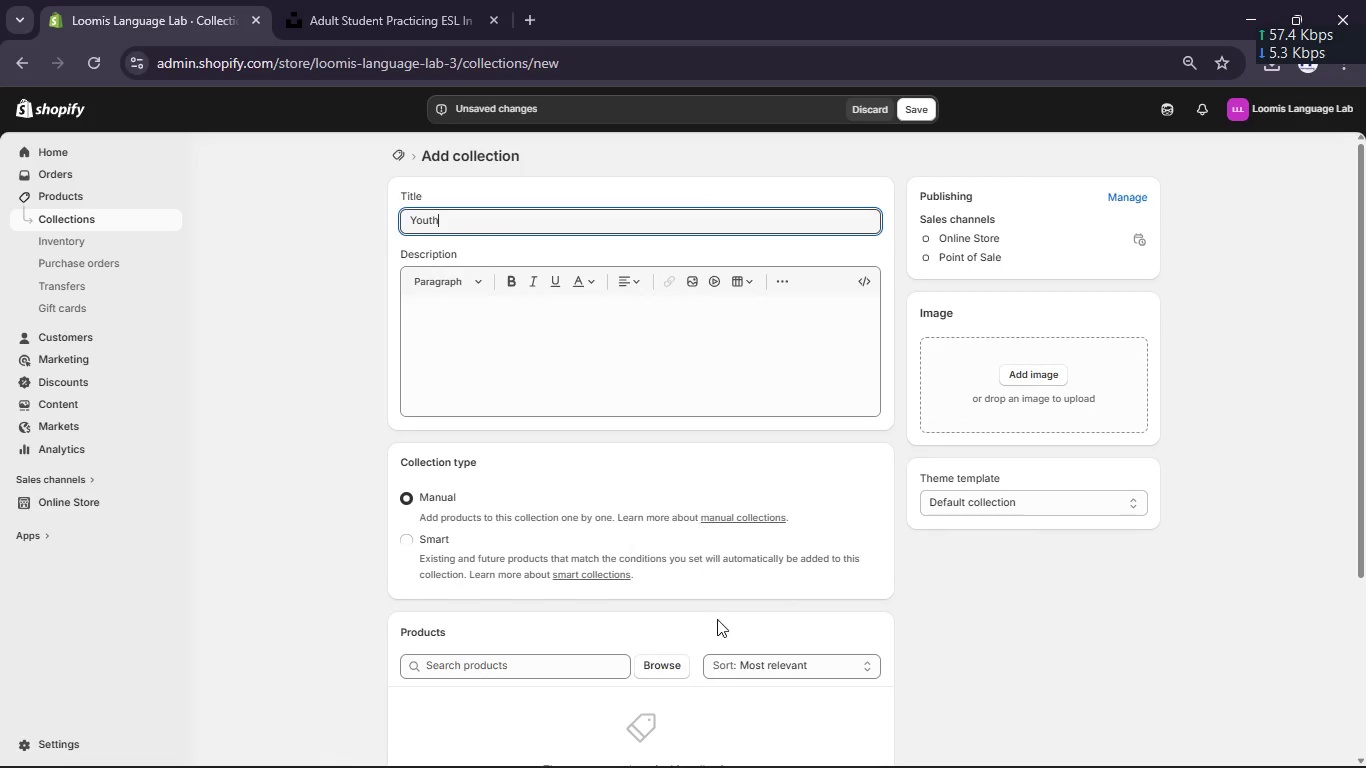 
left_click([730, 664])
 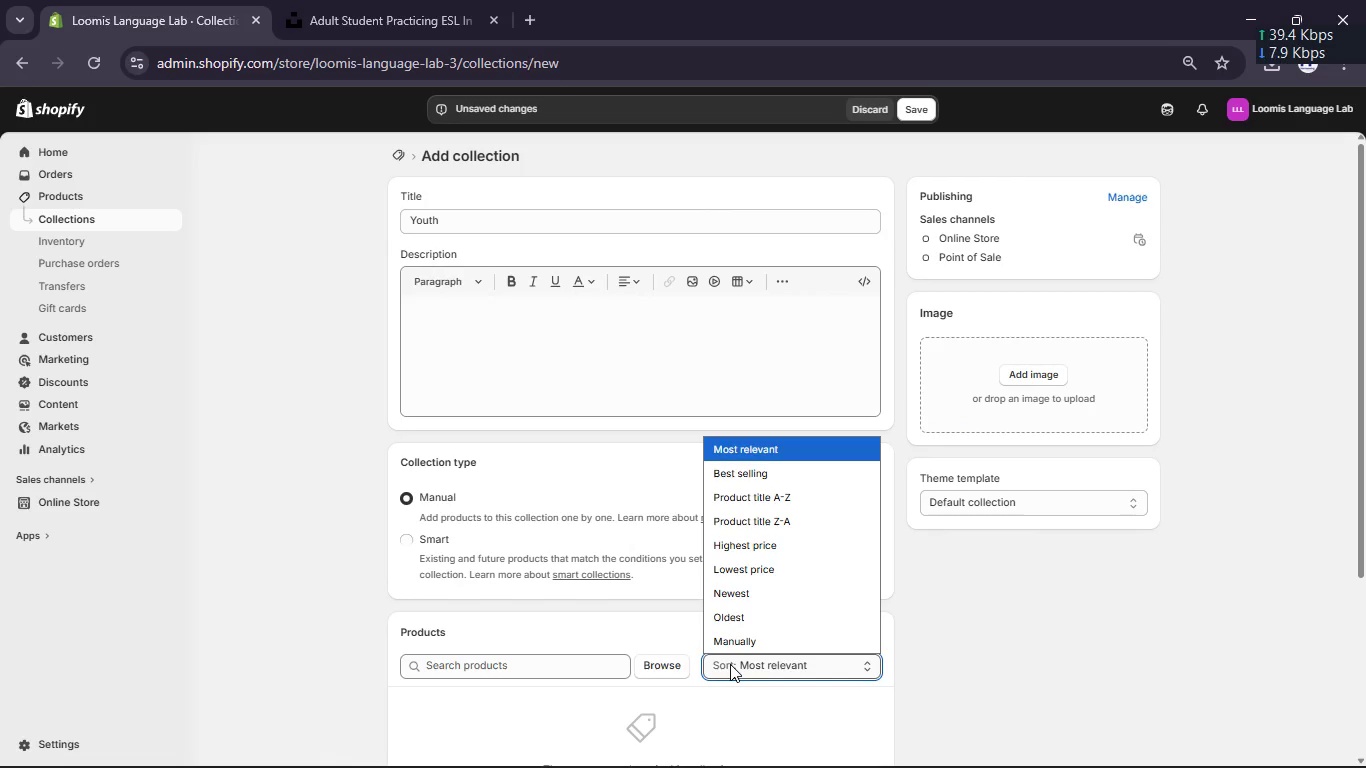 
left_click([730, 664])
 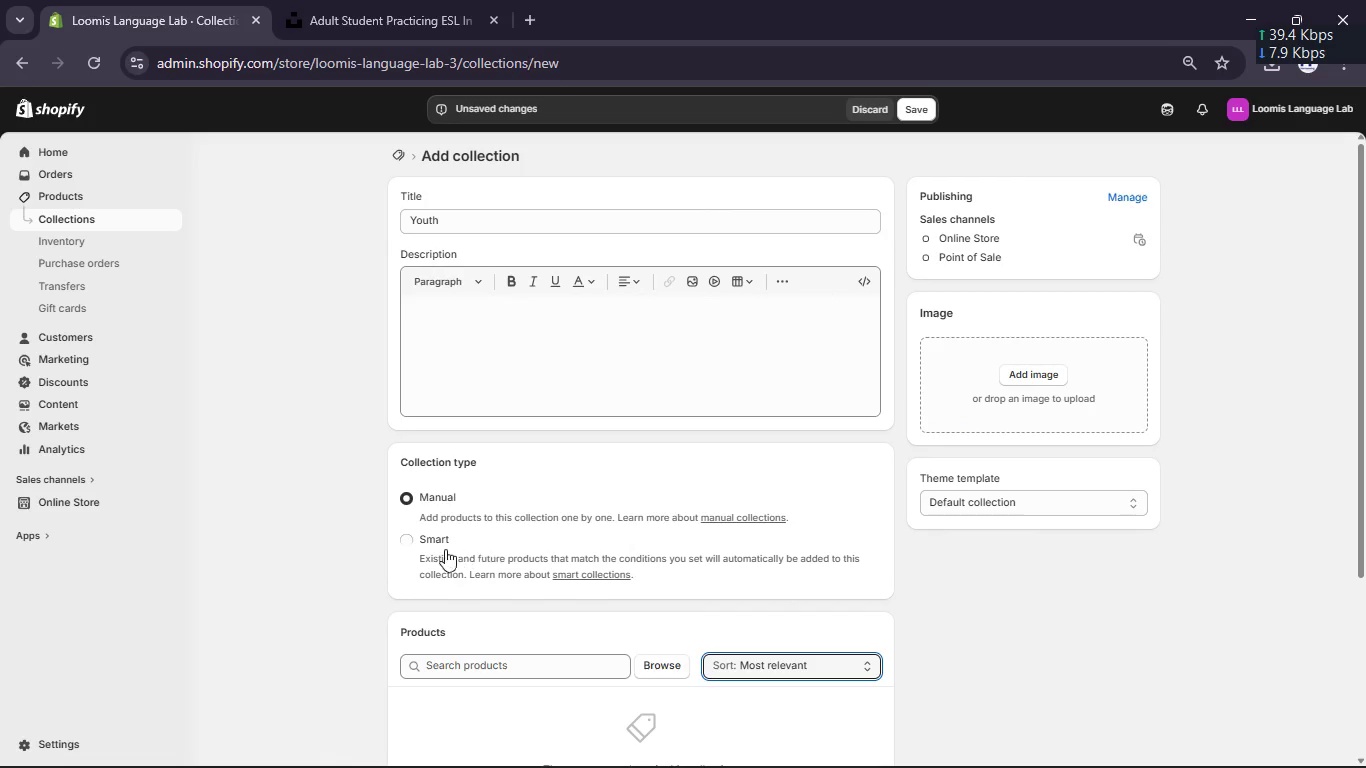 
left_click_drag(start_coordinate=[426, 535], to_coordinate=[421, 535])
 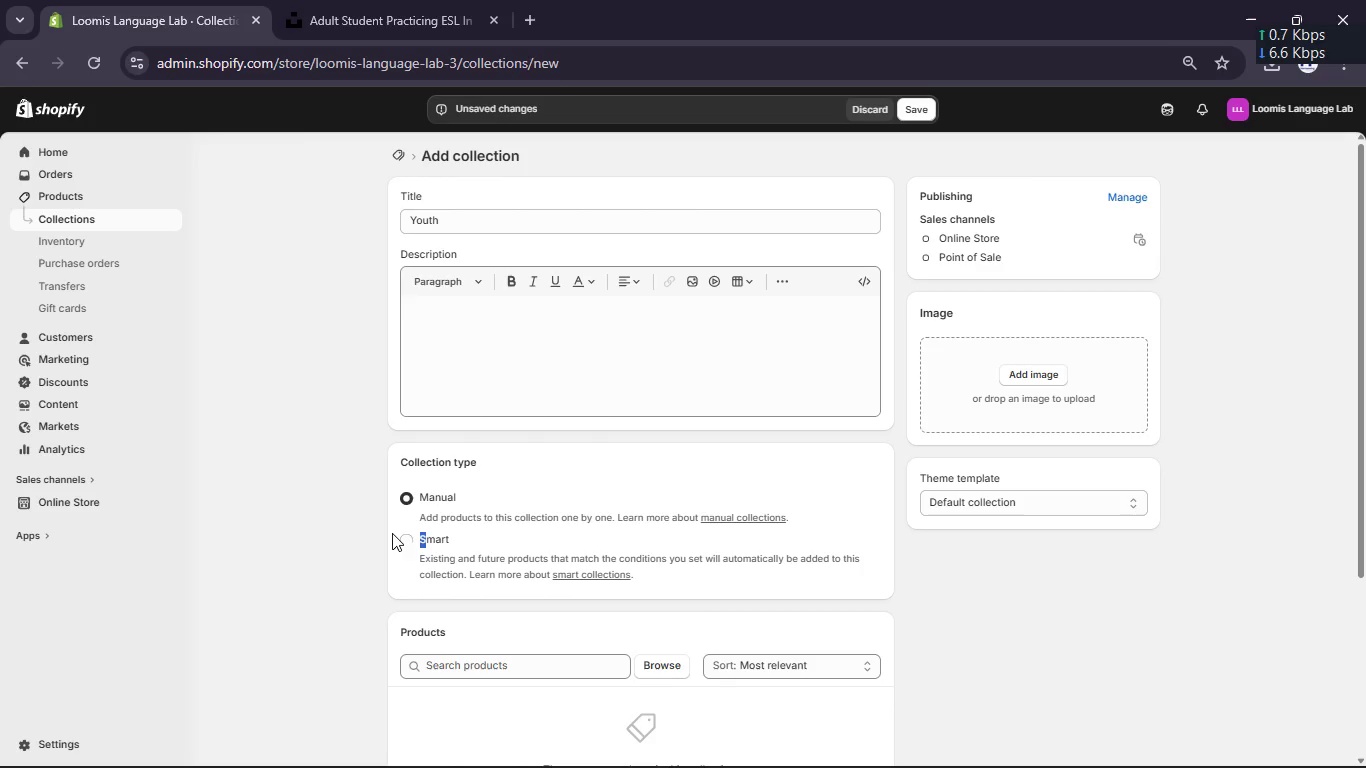 
left_click([406, 534])
 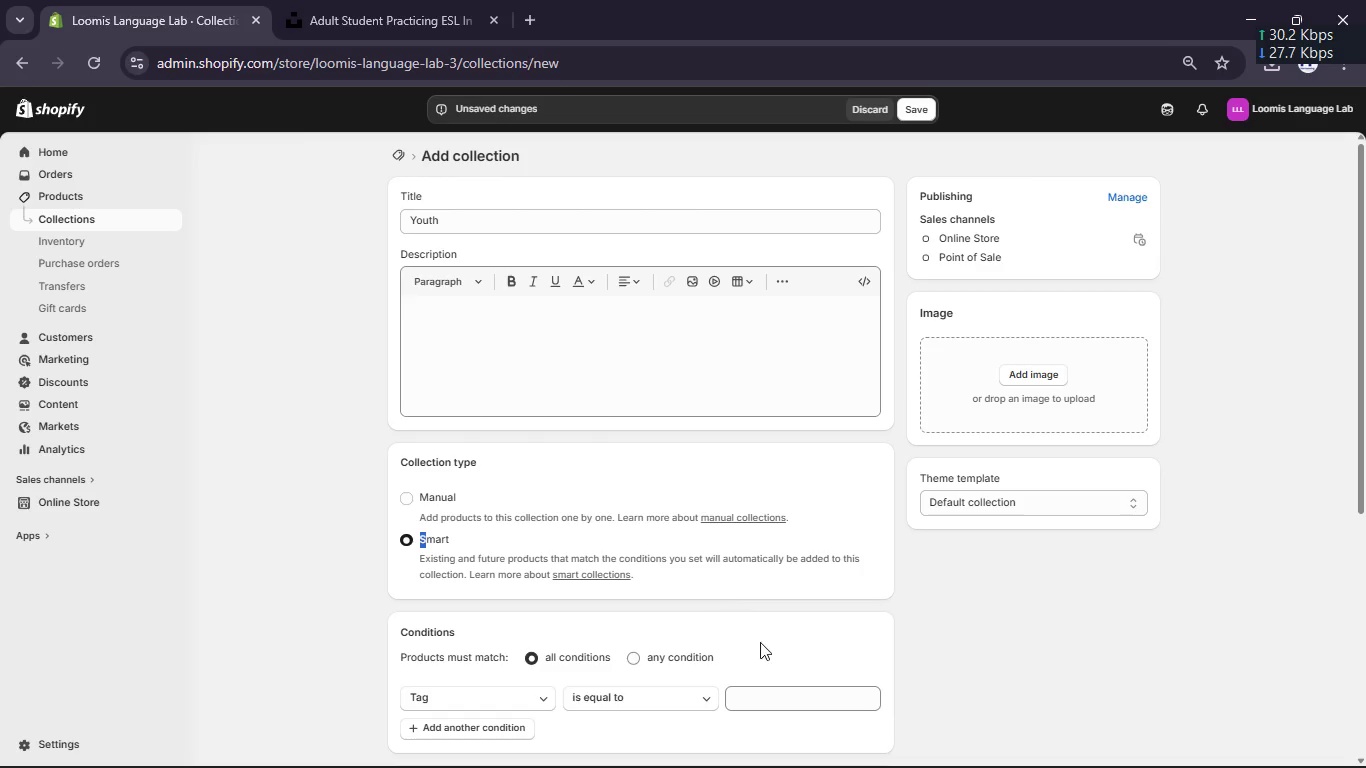 
left_click([776, 697])
 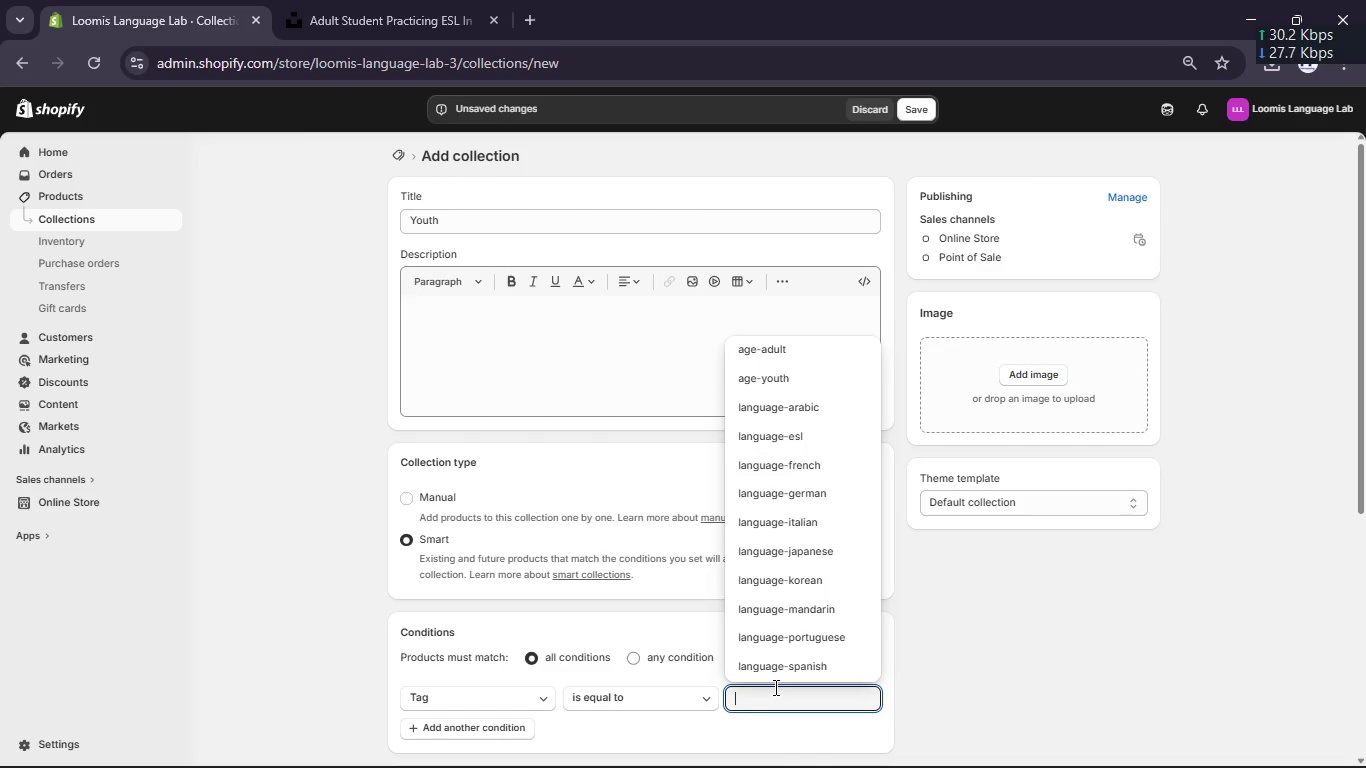 
scroll: coordinate [774, 687], scroll_direction: down, amount: 1.0
 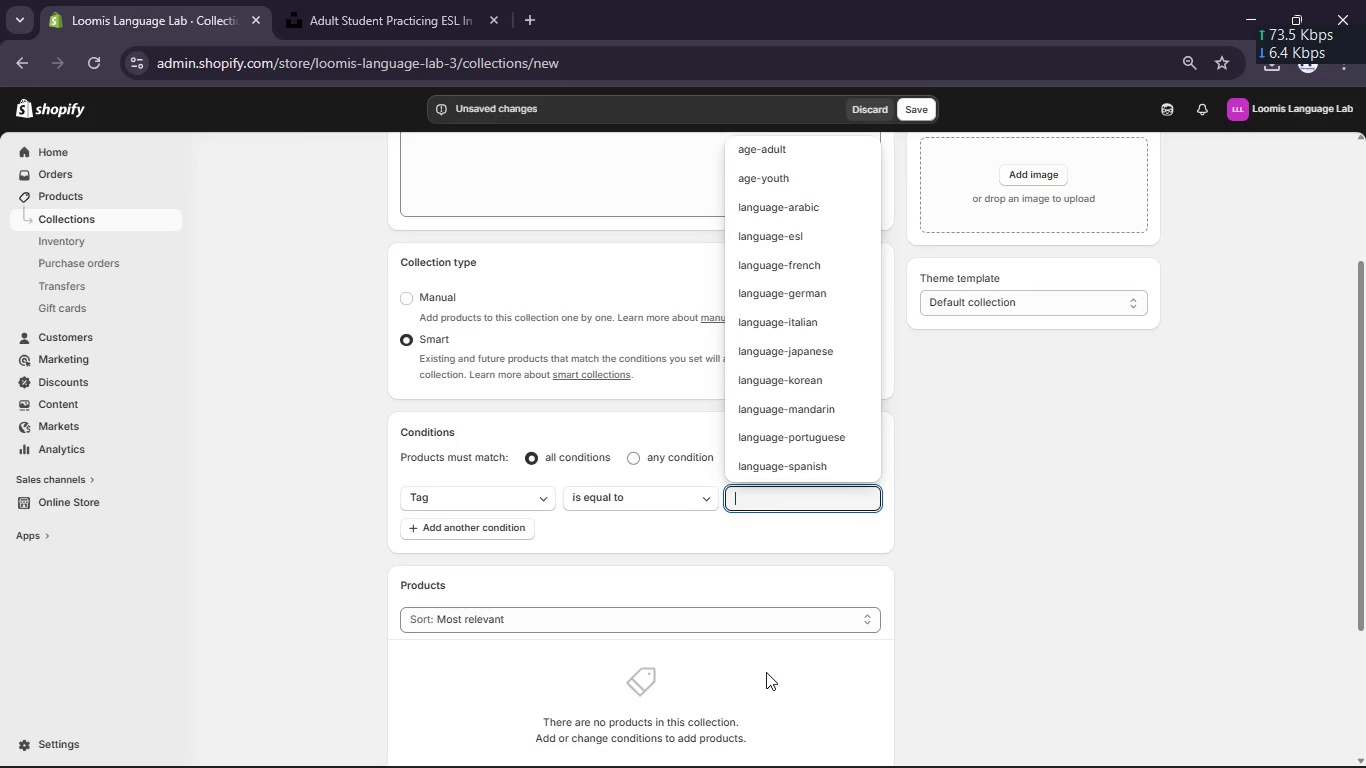 
scroll: coordinate [765, 669], scroll_direction: none, amount: 0.0
 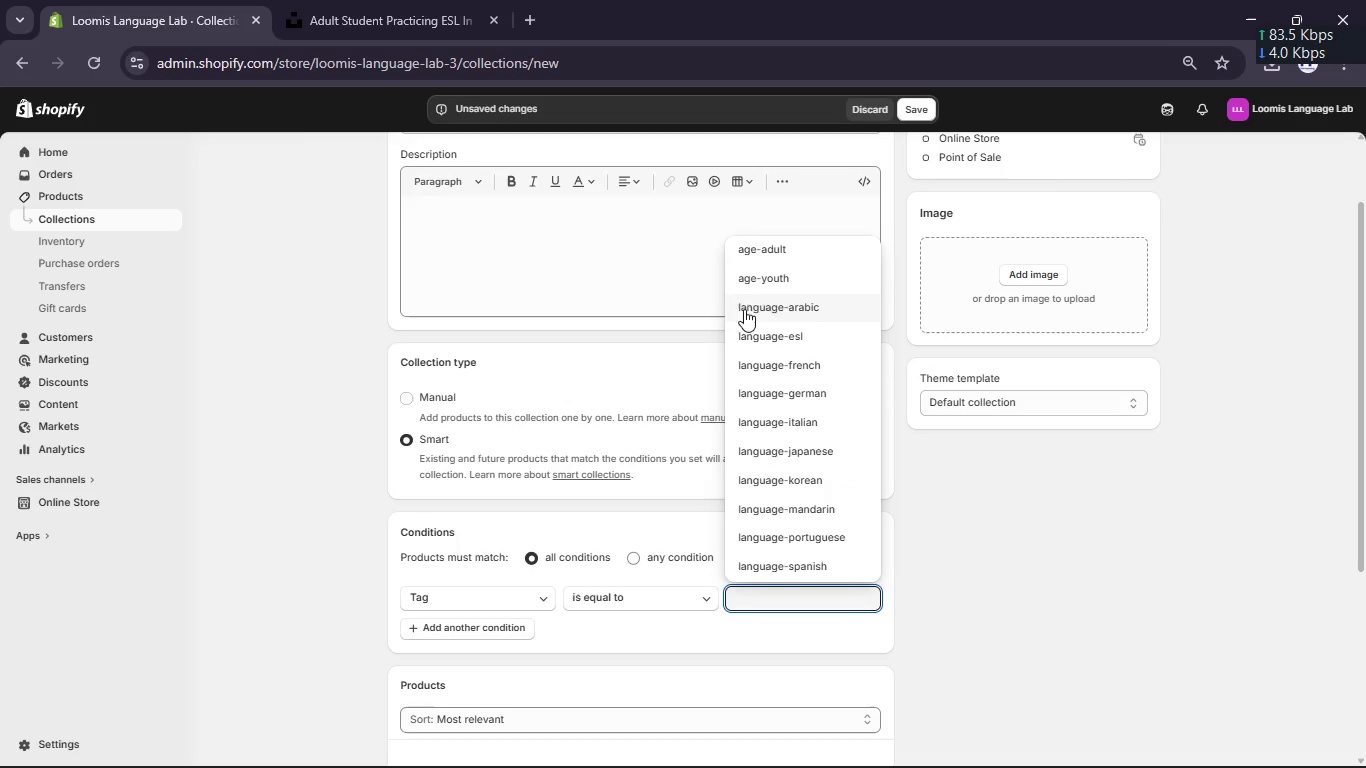 
left_click([758, 275])
 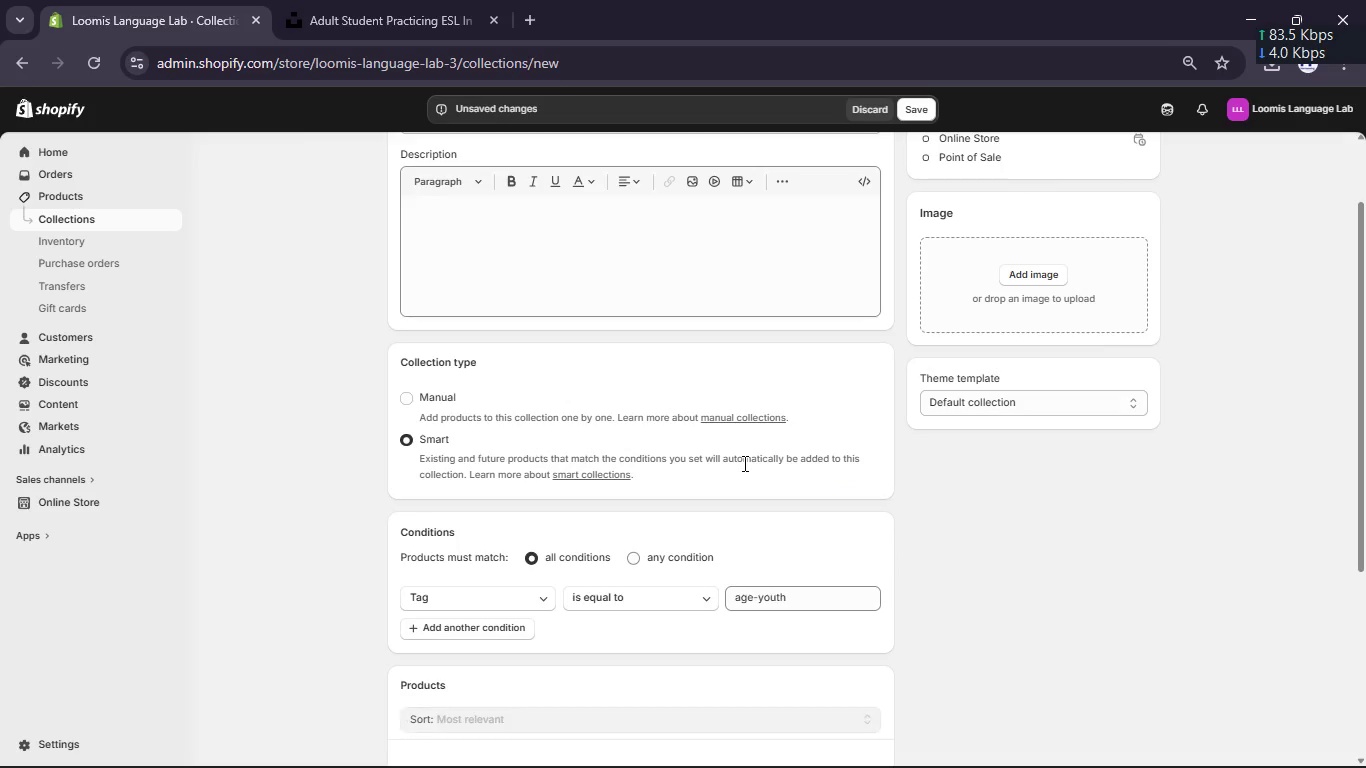 
scroll: coordinate [743, 463], scroll_direction: down, amount: 3.0
 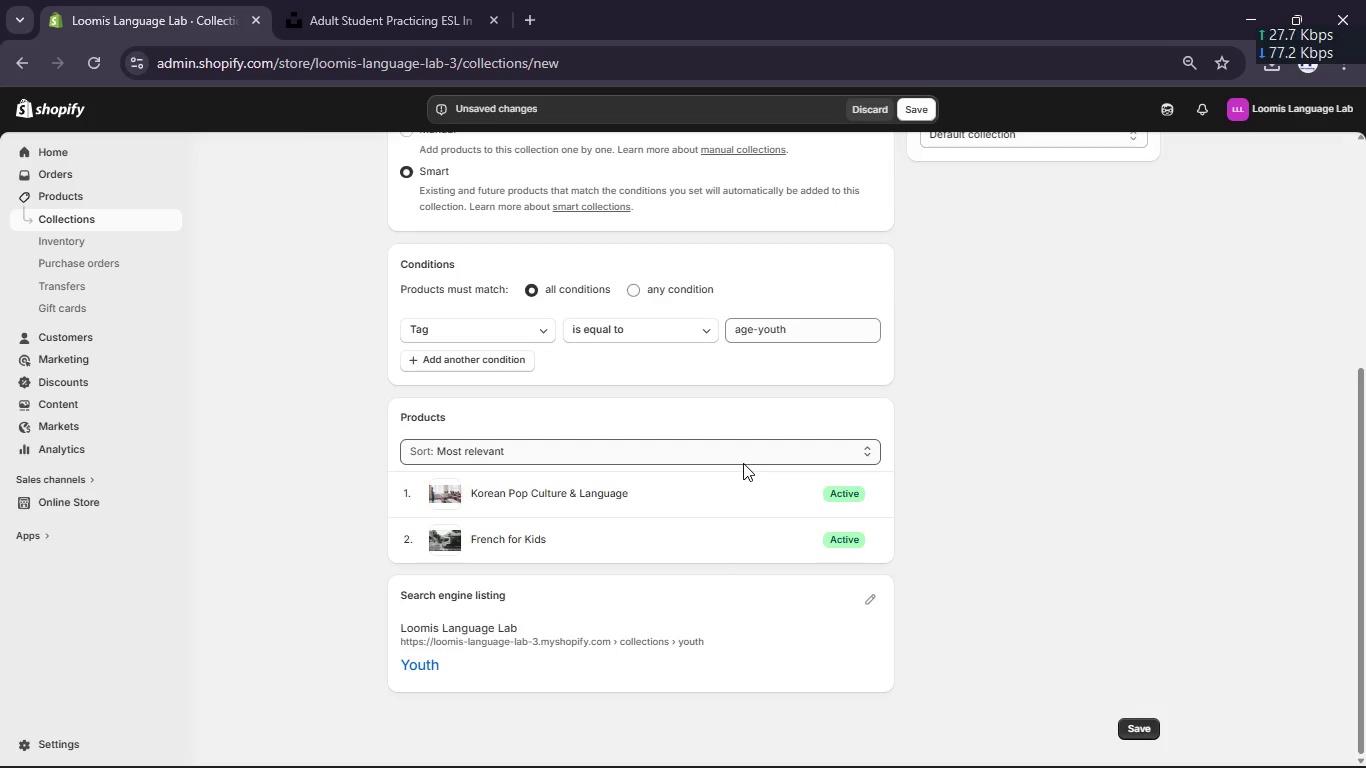 
scroll: coordinate [743, 463], scroll_direction: up, amount: 1.0
 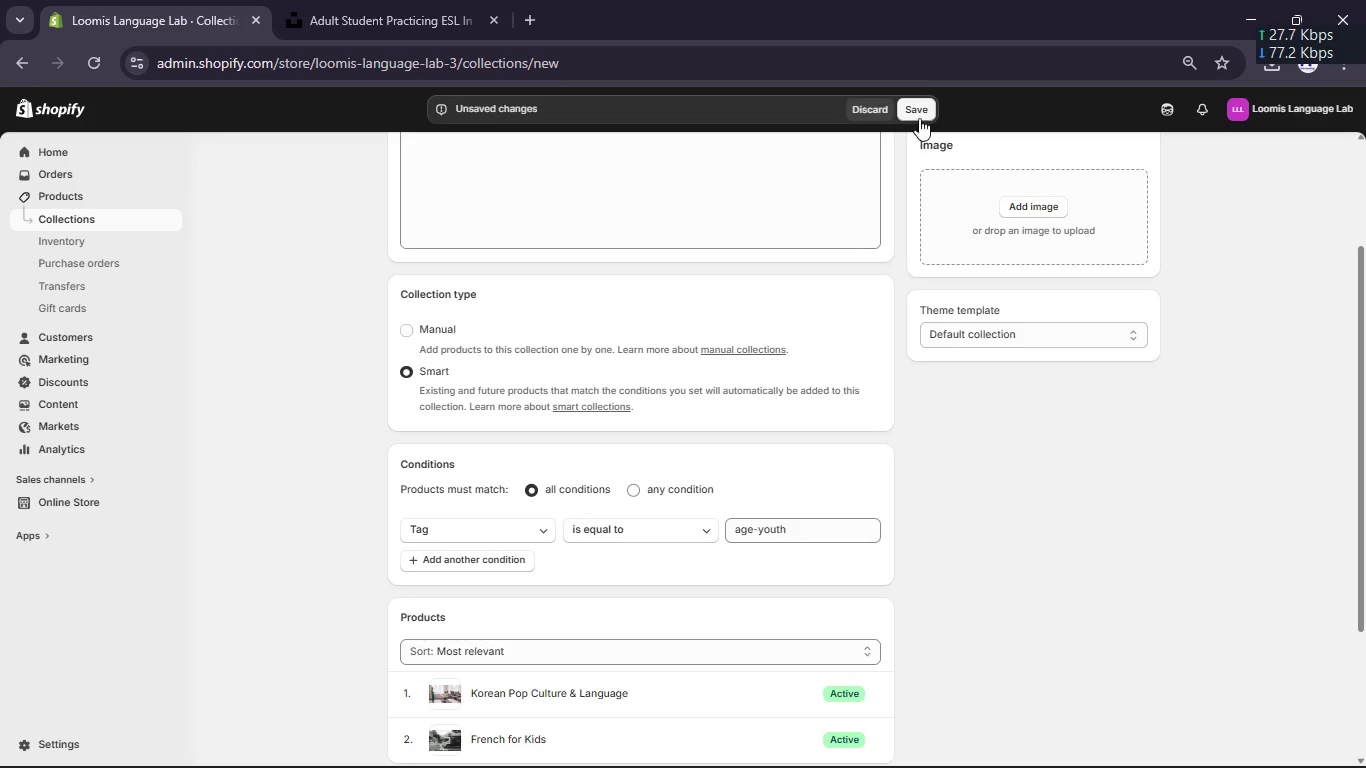 
left_click([921, 107])
 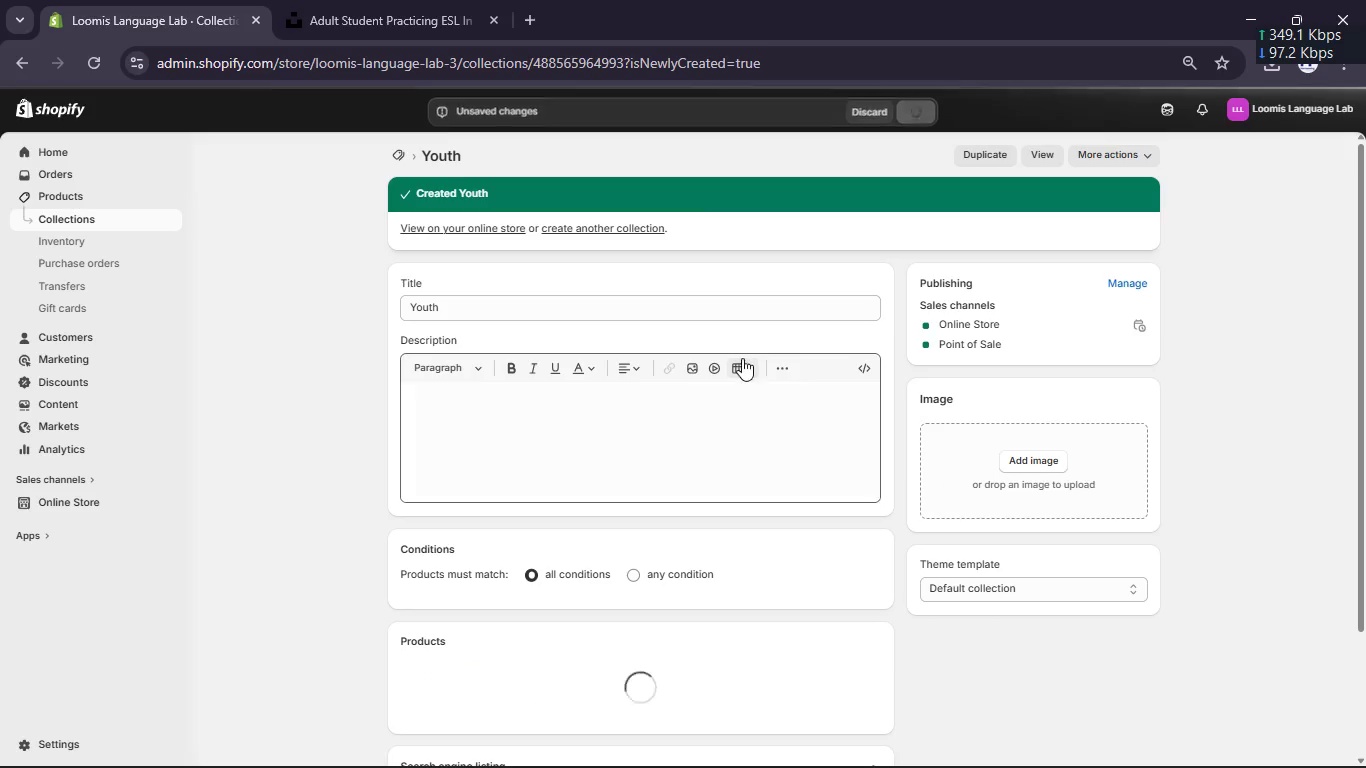 
wait(5.23)
 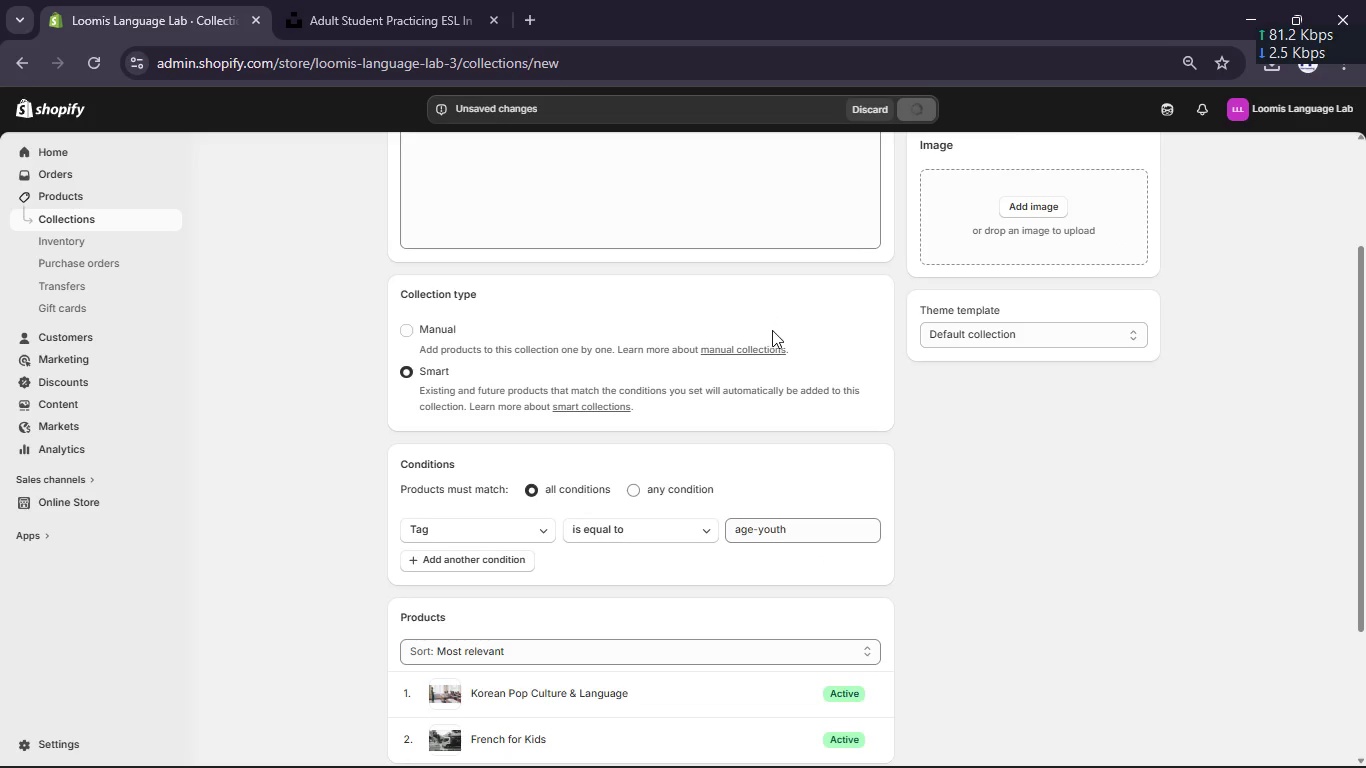 
left_click([576, 223])
 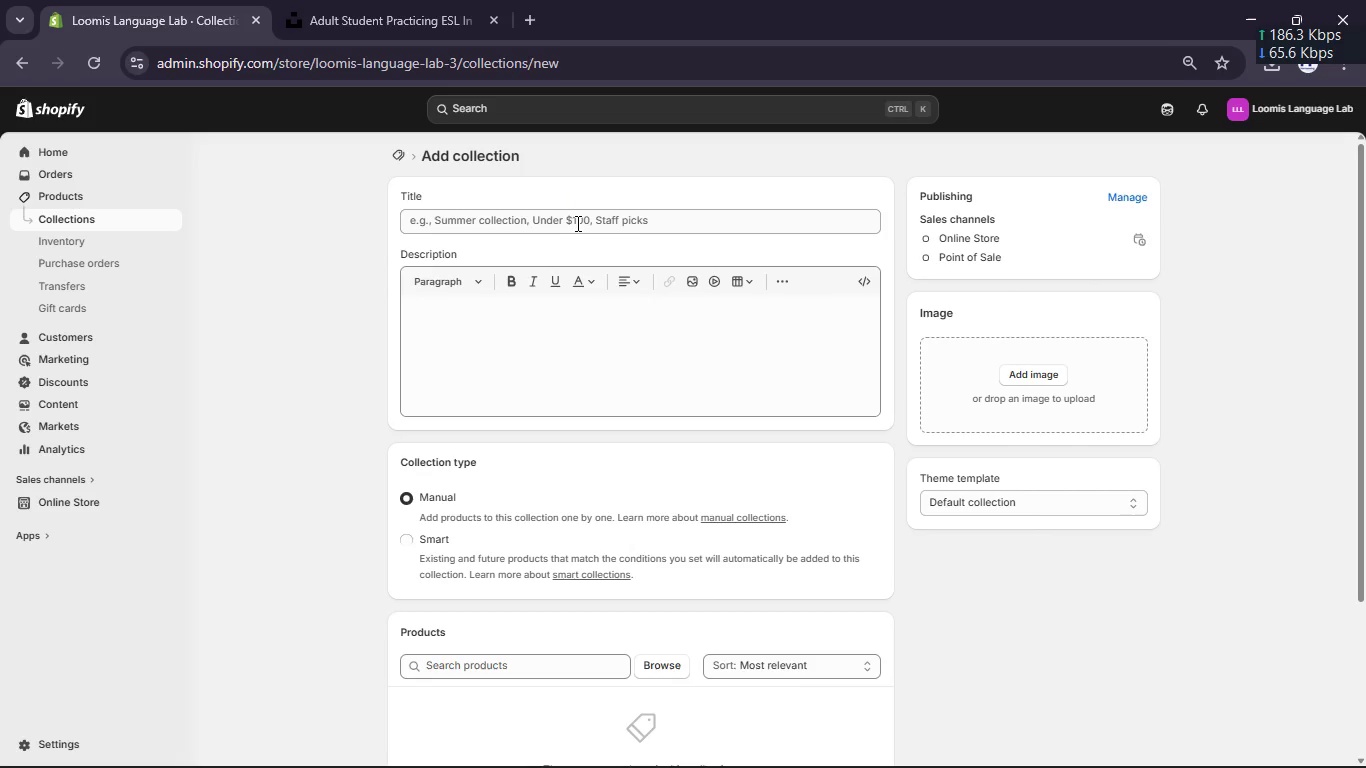 
left_click([576, 223])
 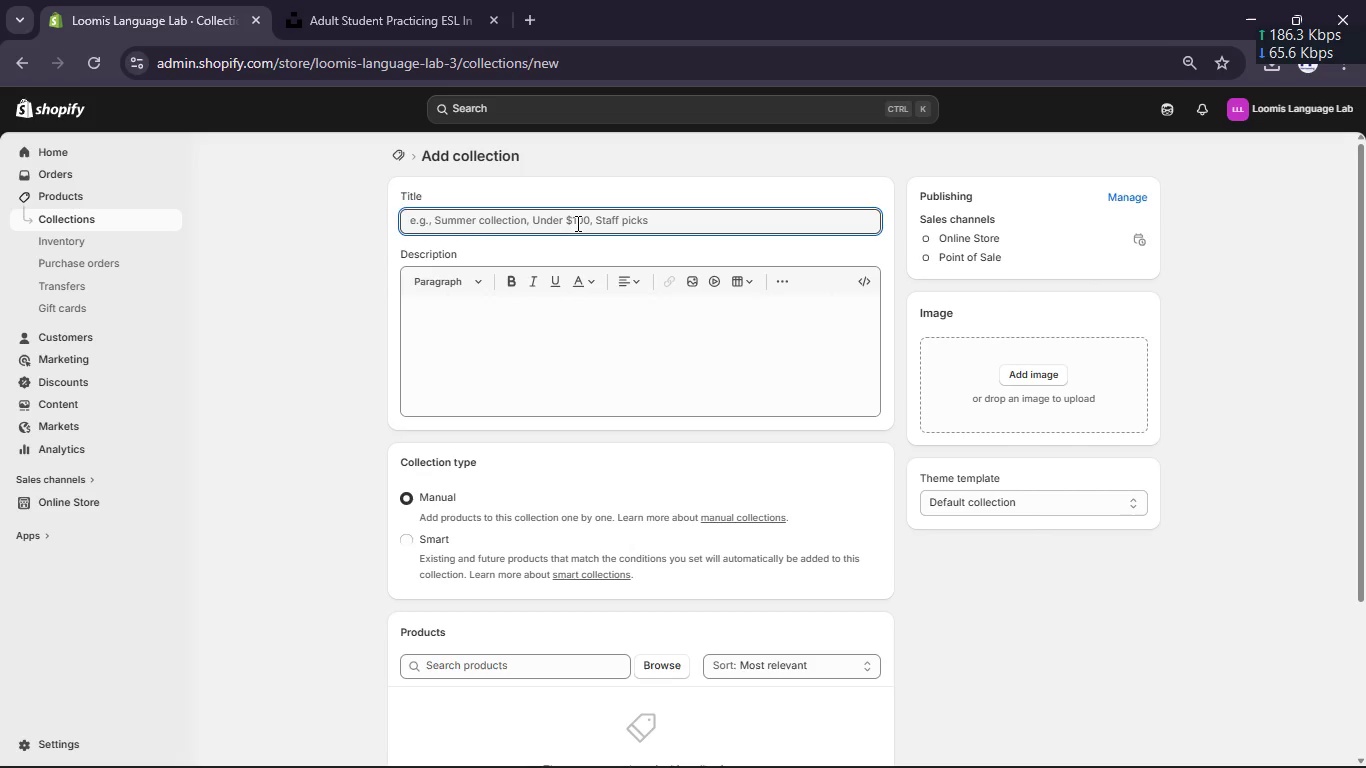 
type(Adult)
 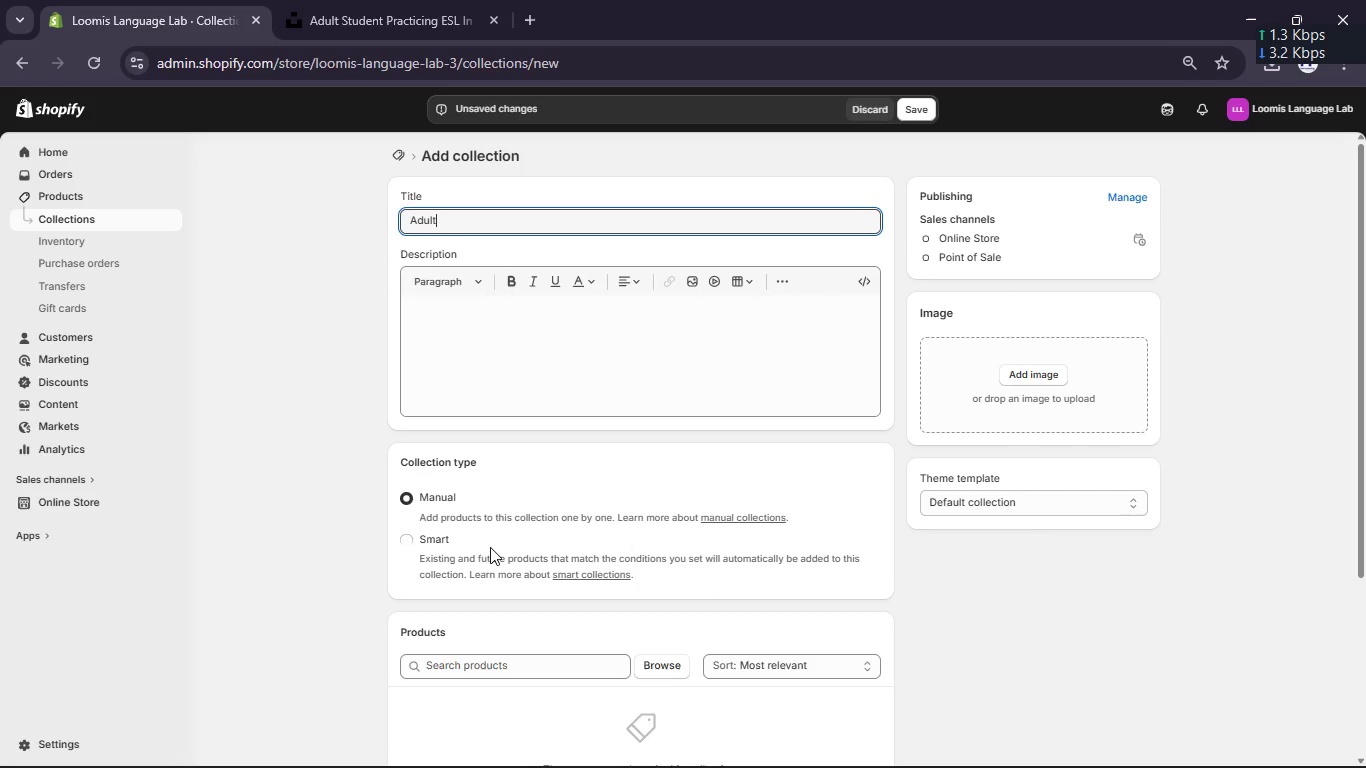 
left_click([429, 540])
 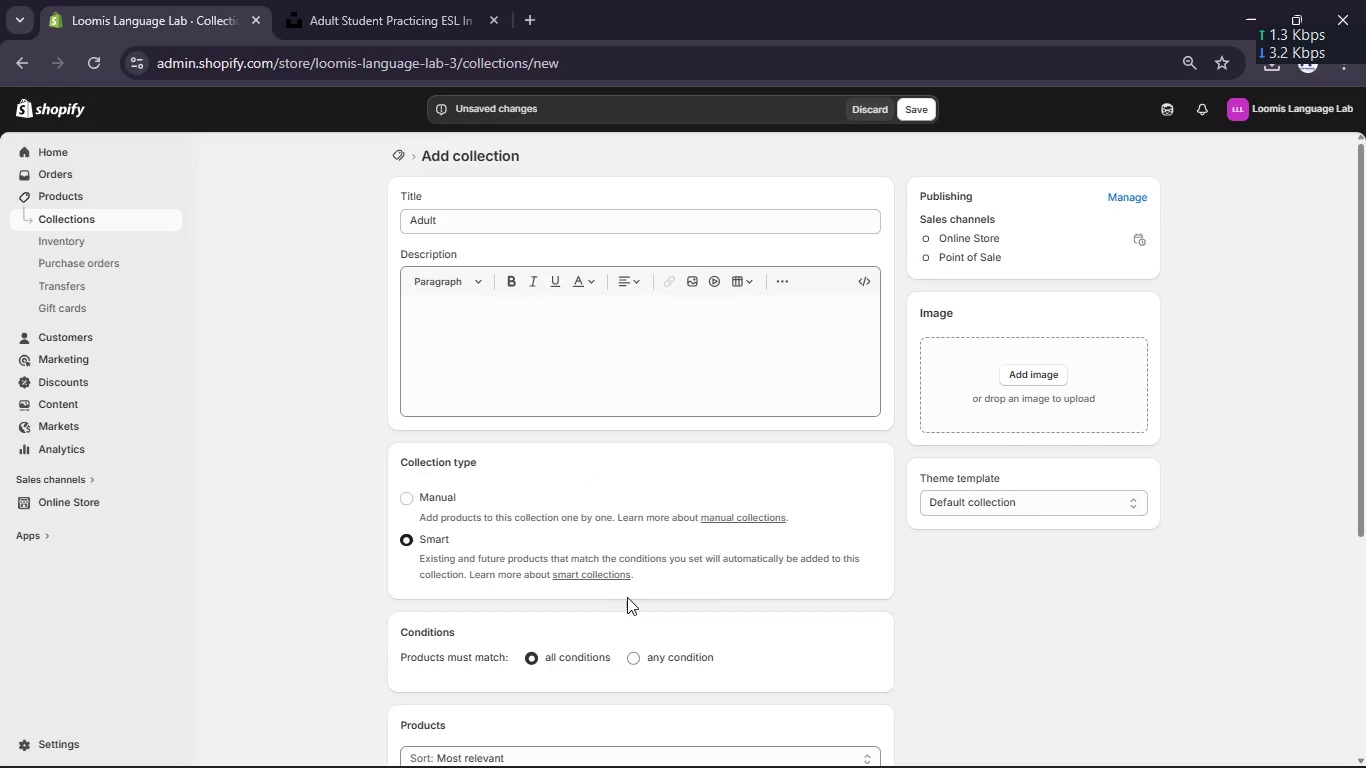 
scroll: coordinate [635, 597], scroll_direction: down, amount: 1.0
 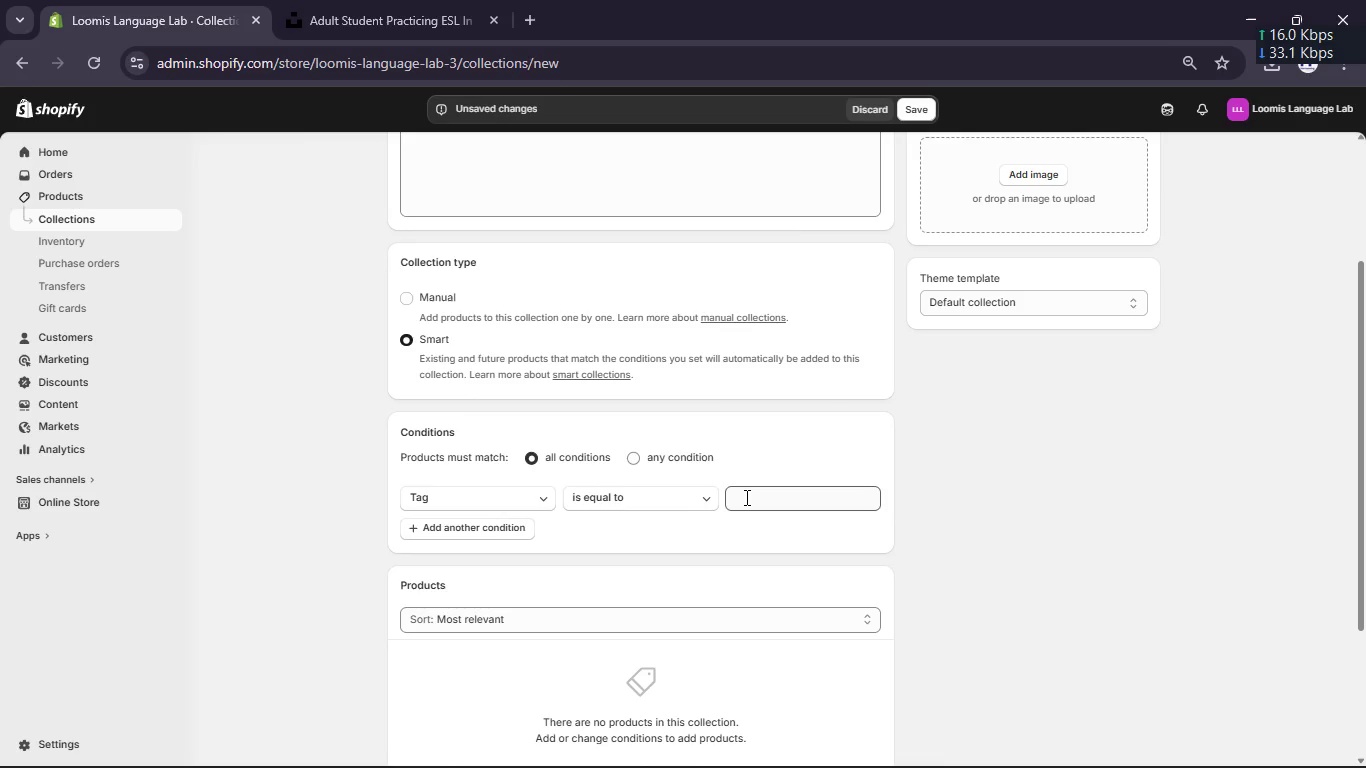 
left_click([745, 497])
 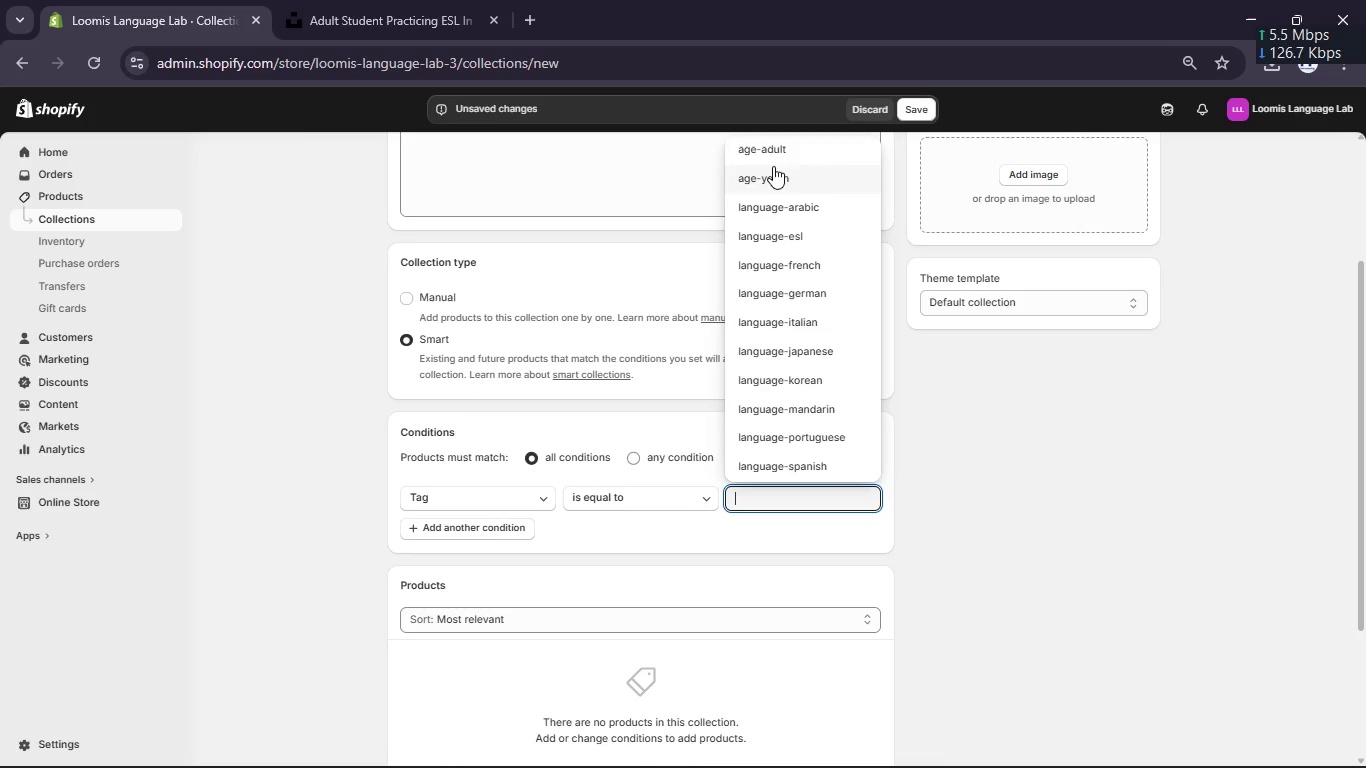 
left_click([775, 154])
 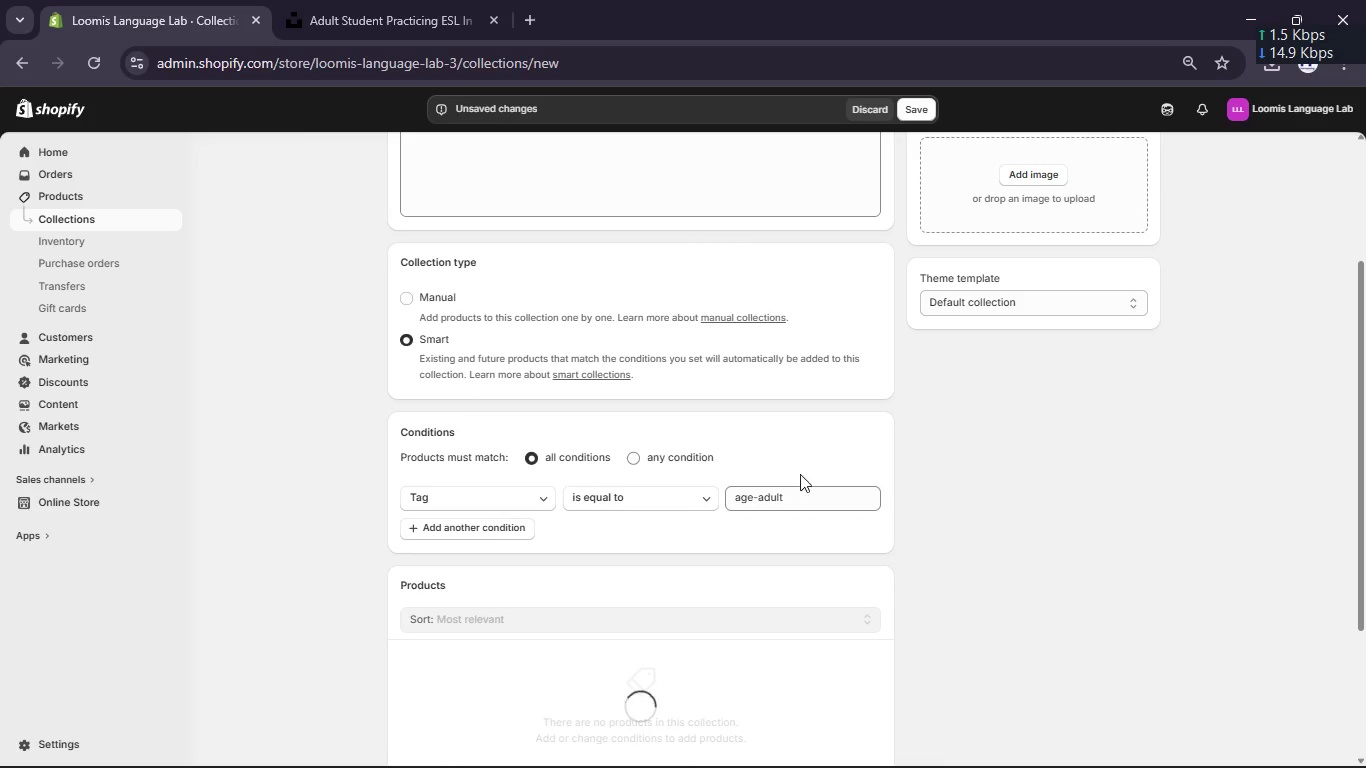 
left_click([801, 487])
 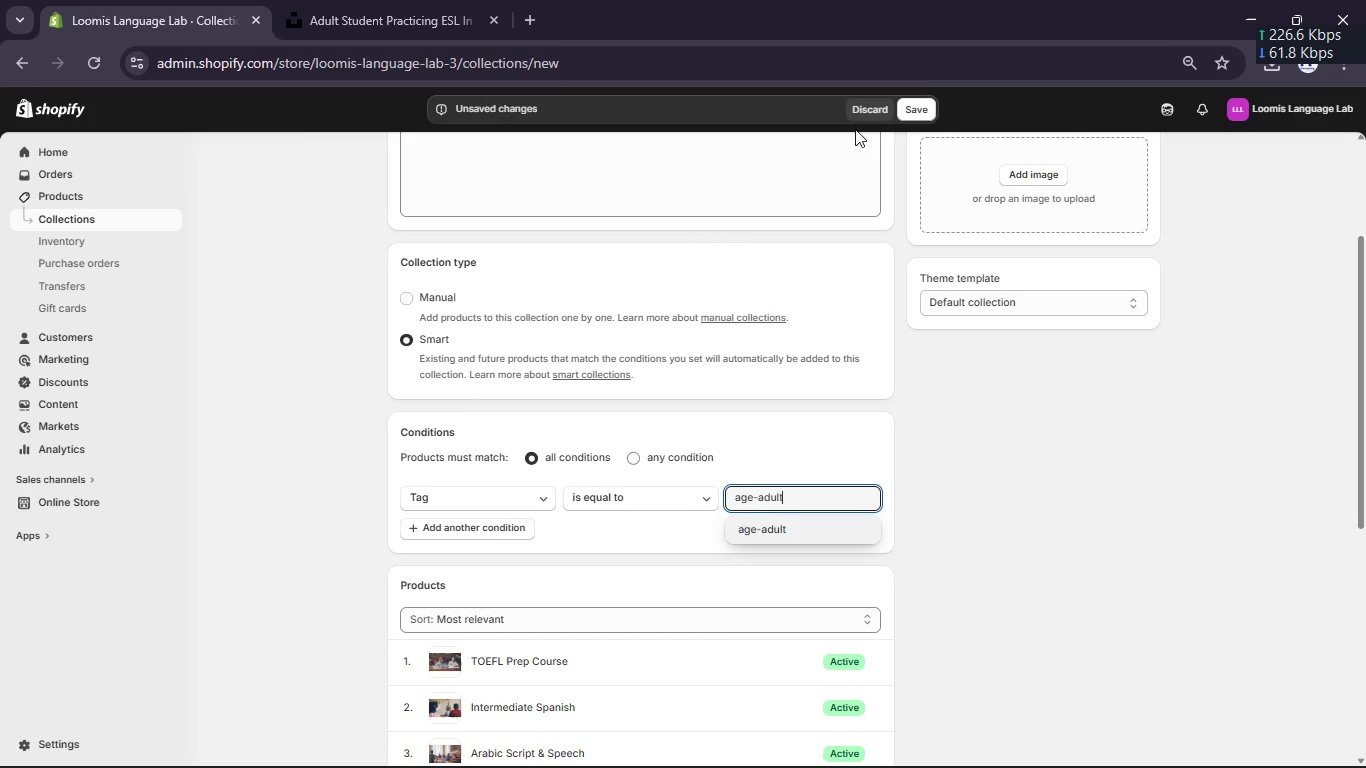 
left_click([914, 113])
 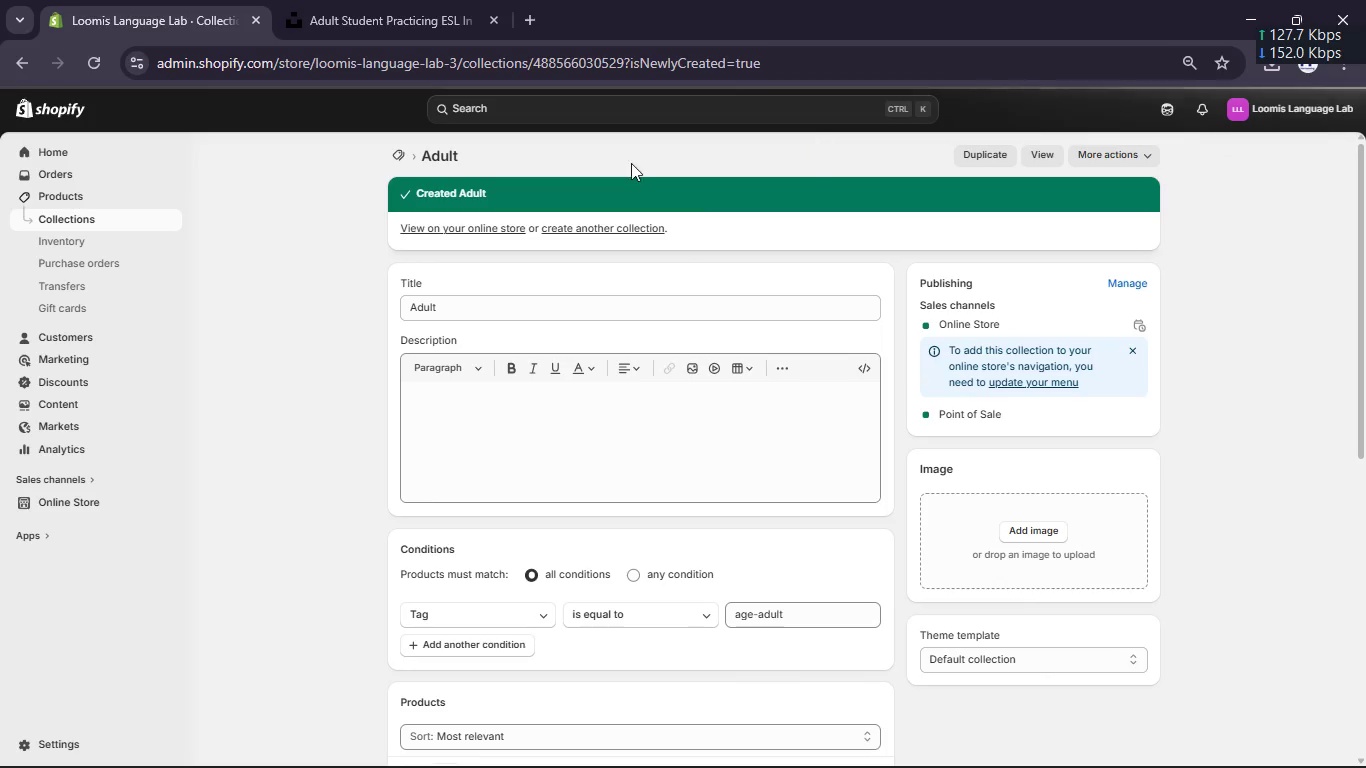 
wait(6.05)
 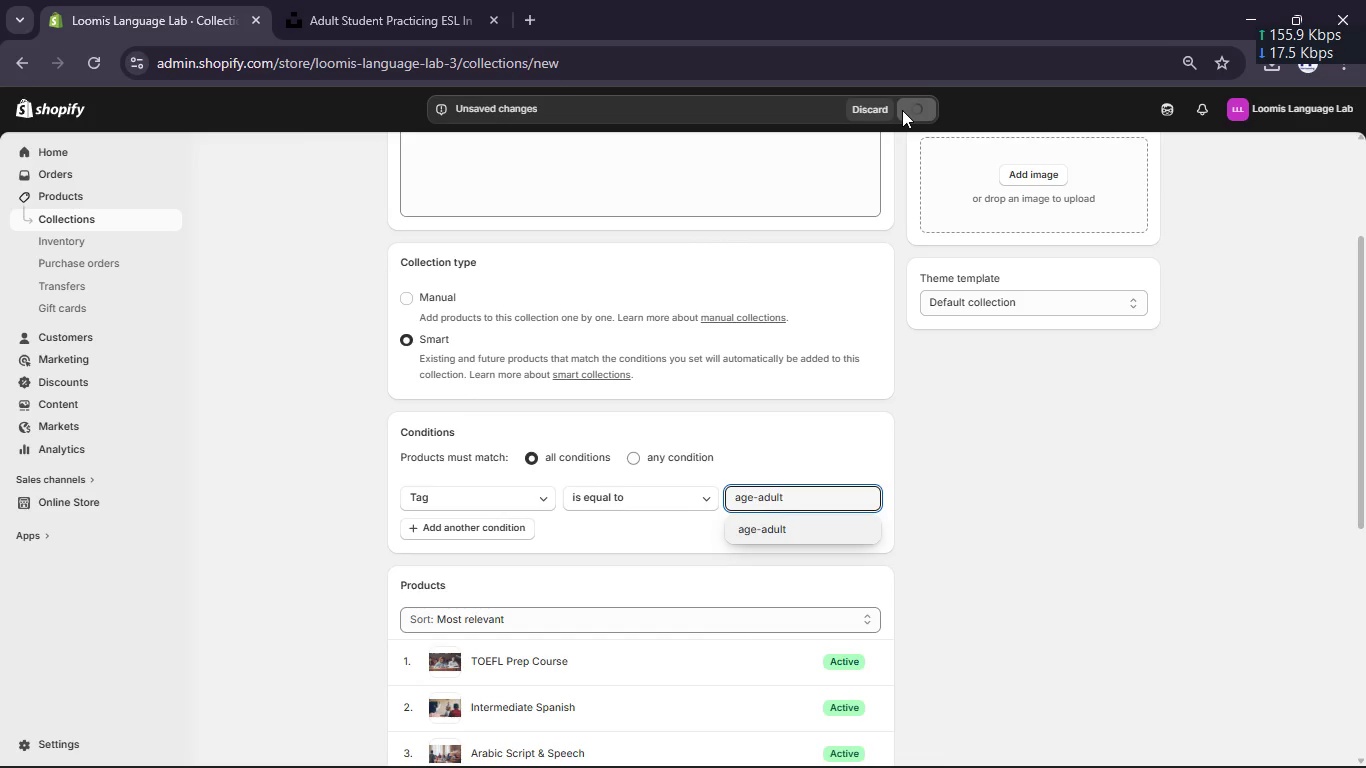 
left_click([396, 150])
 